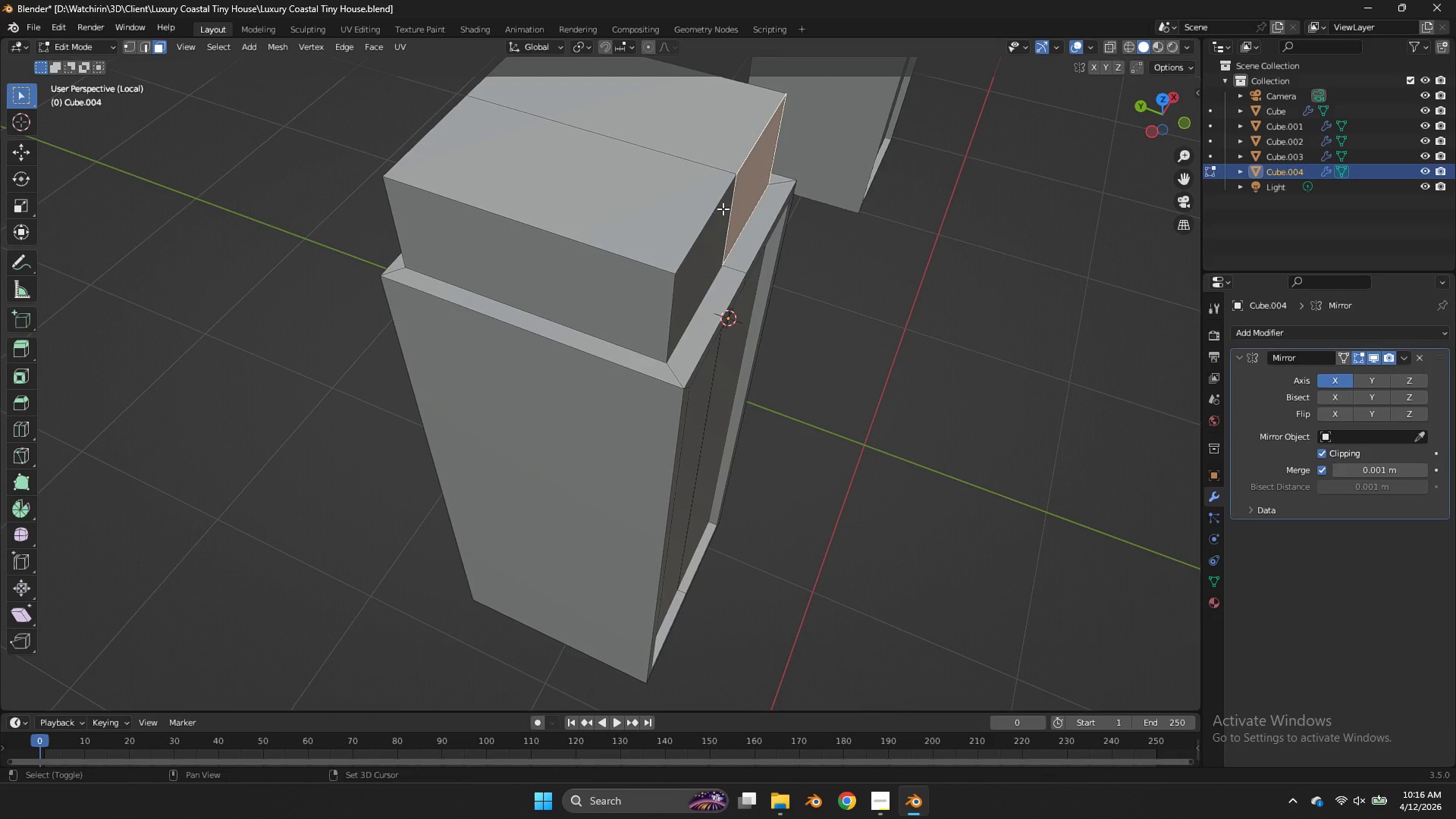 
double_click([723, 209])
 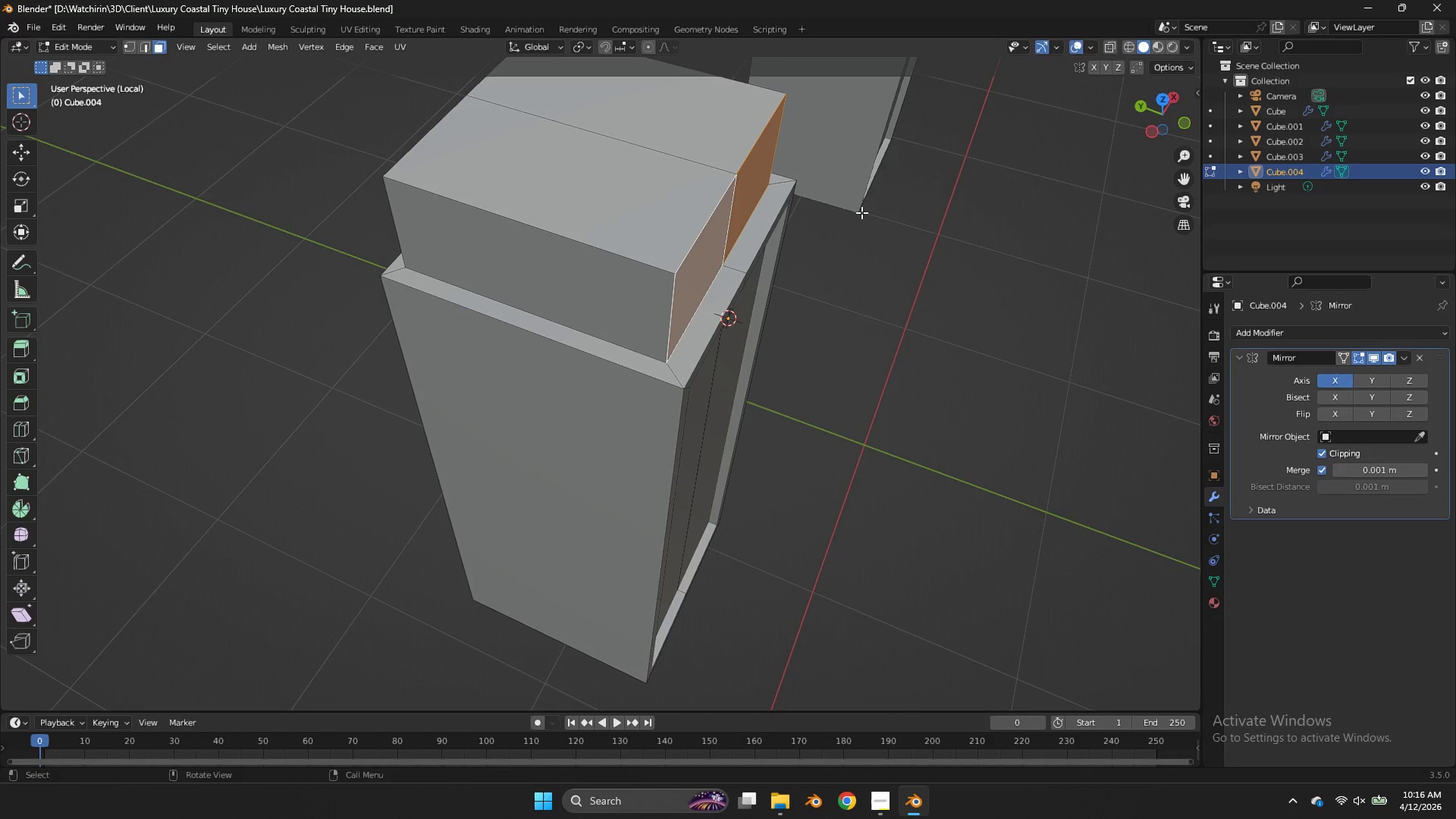 
type(gy)
 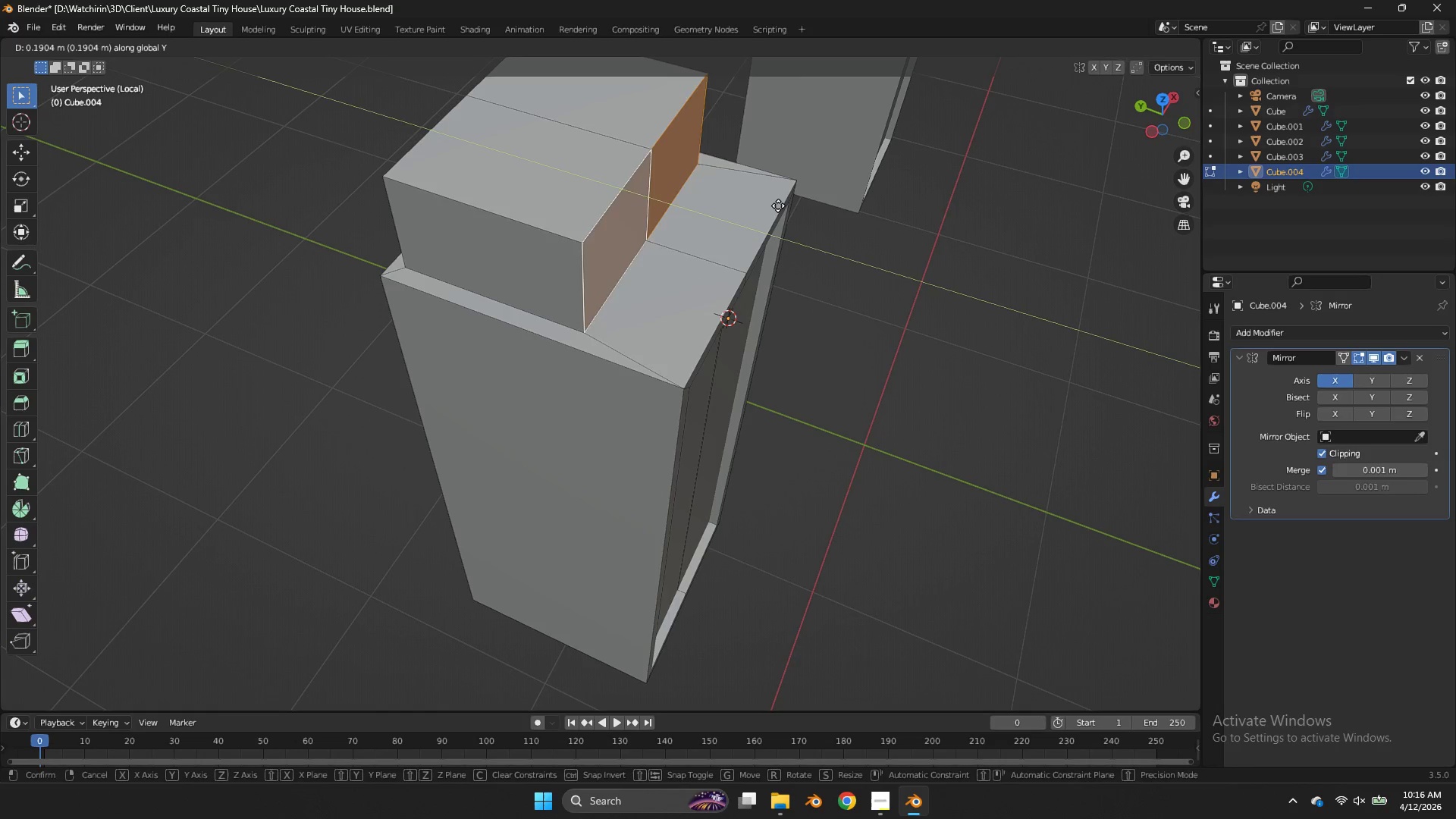 
left_click([825, 215])
 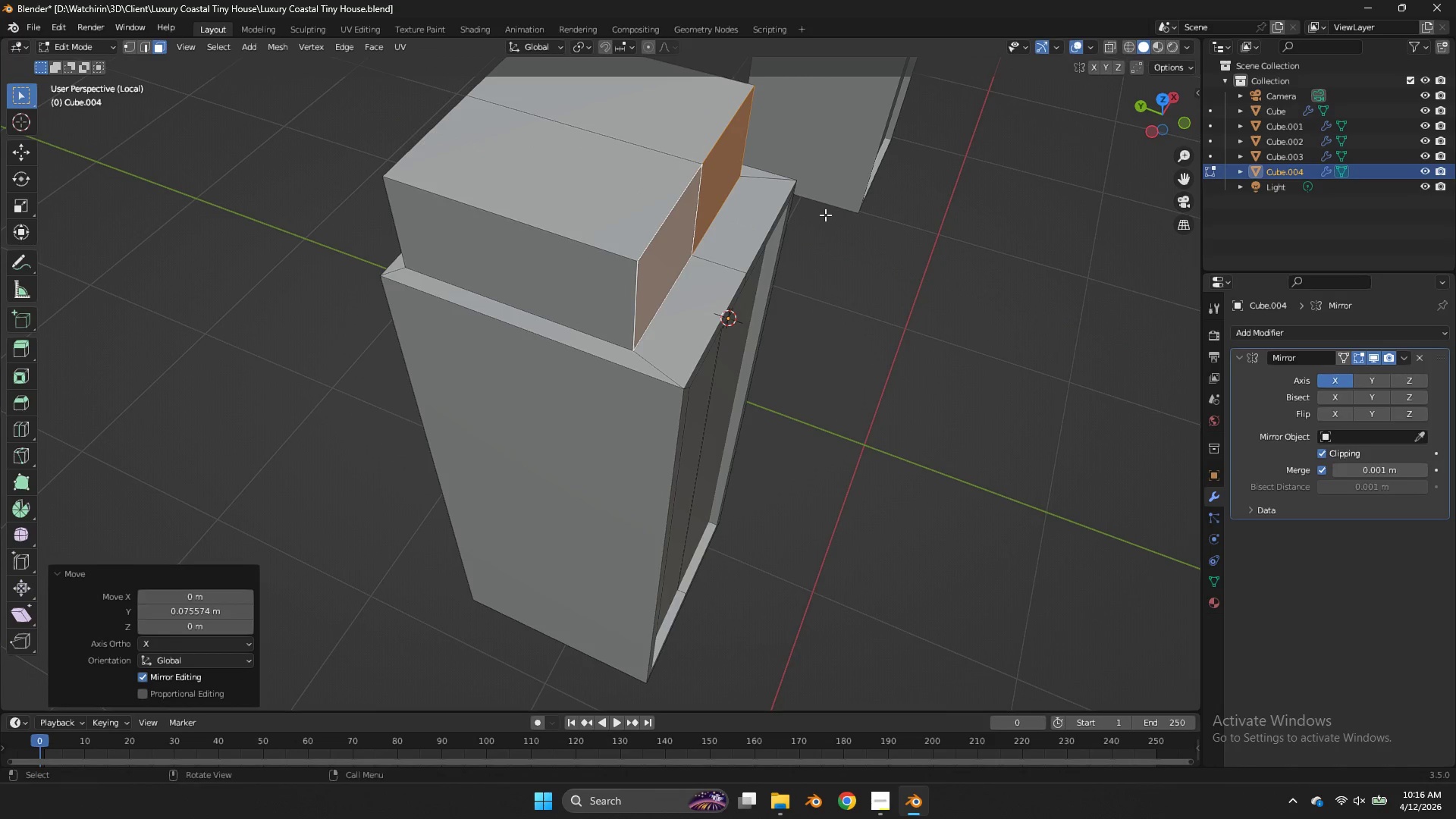 
key(Control+ControlLeft)
 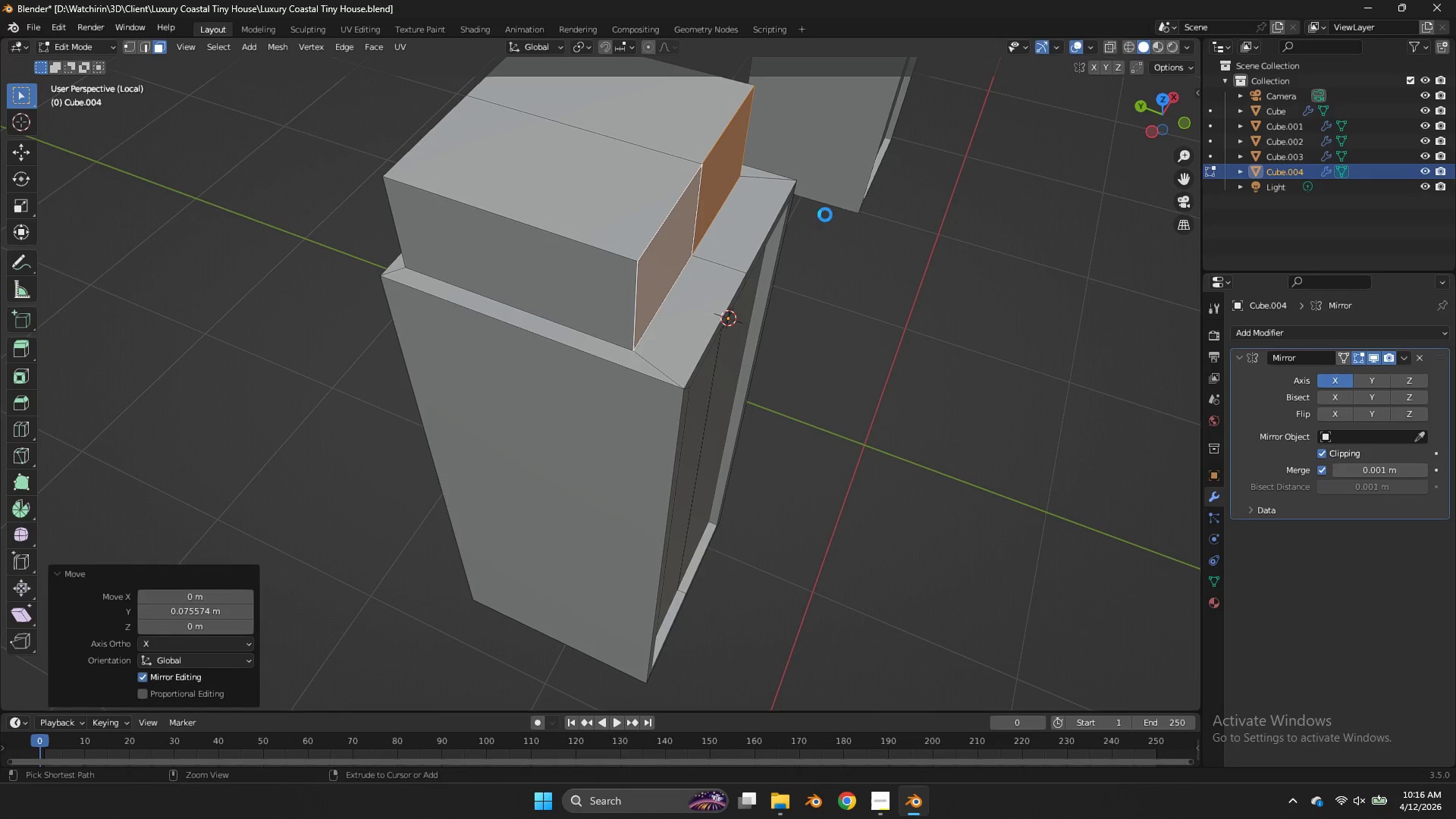 
key(Control+S)
 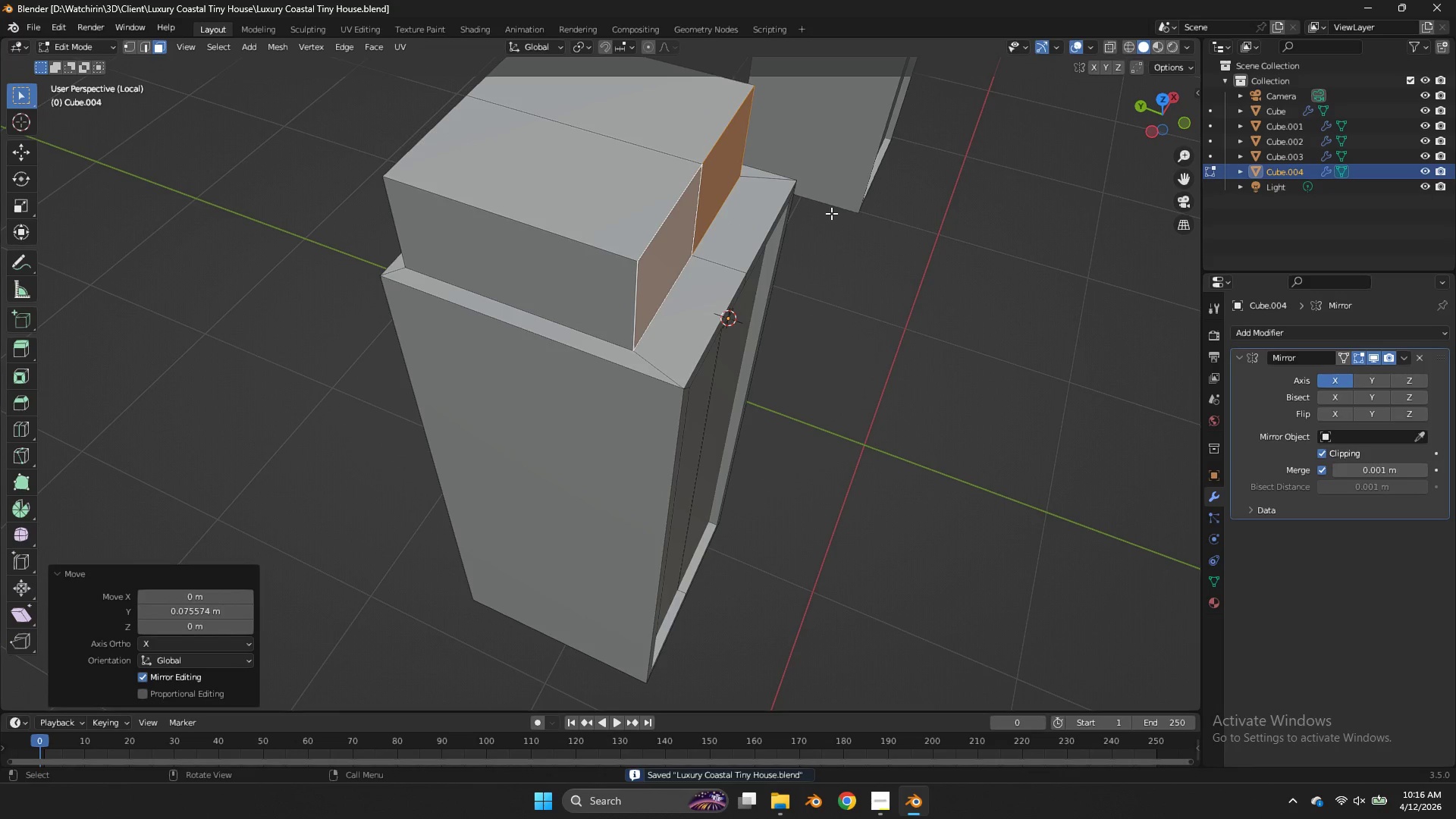 
key(Tab)
 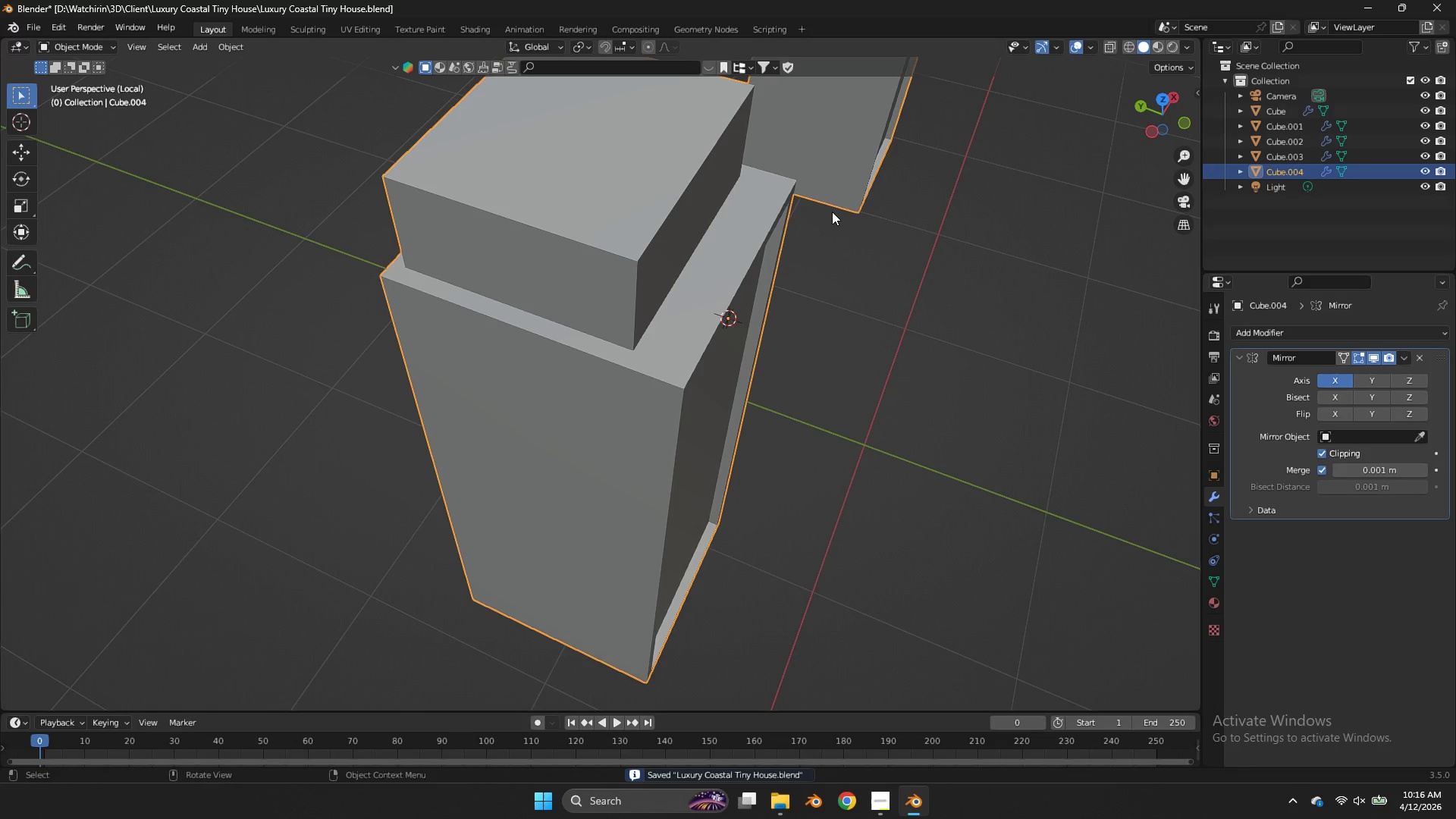 
key(Control+ControlLeft)
 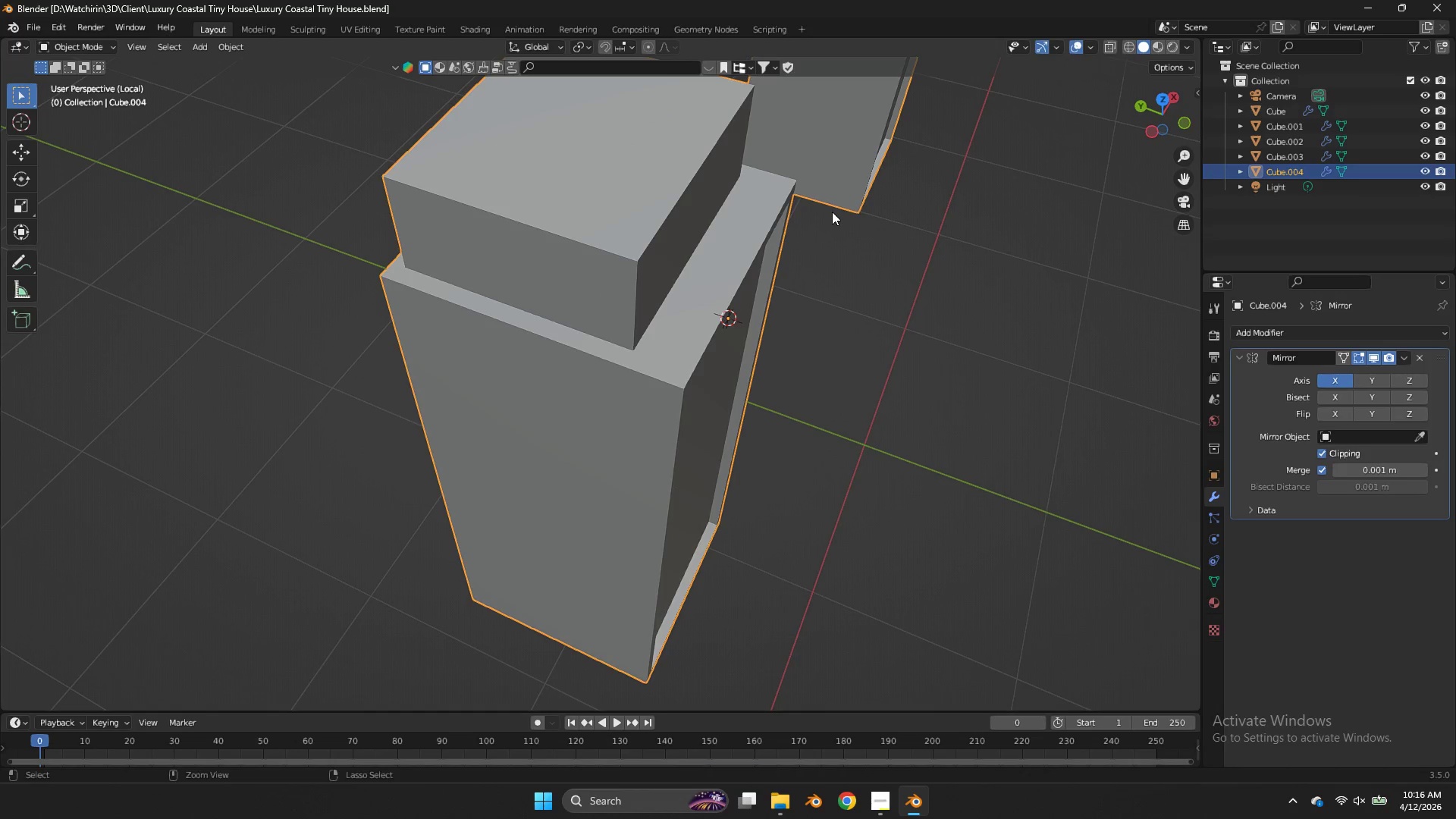 
key(Control+S)
 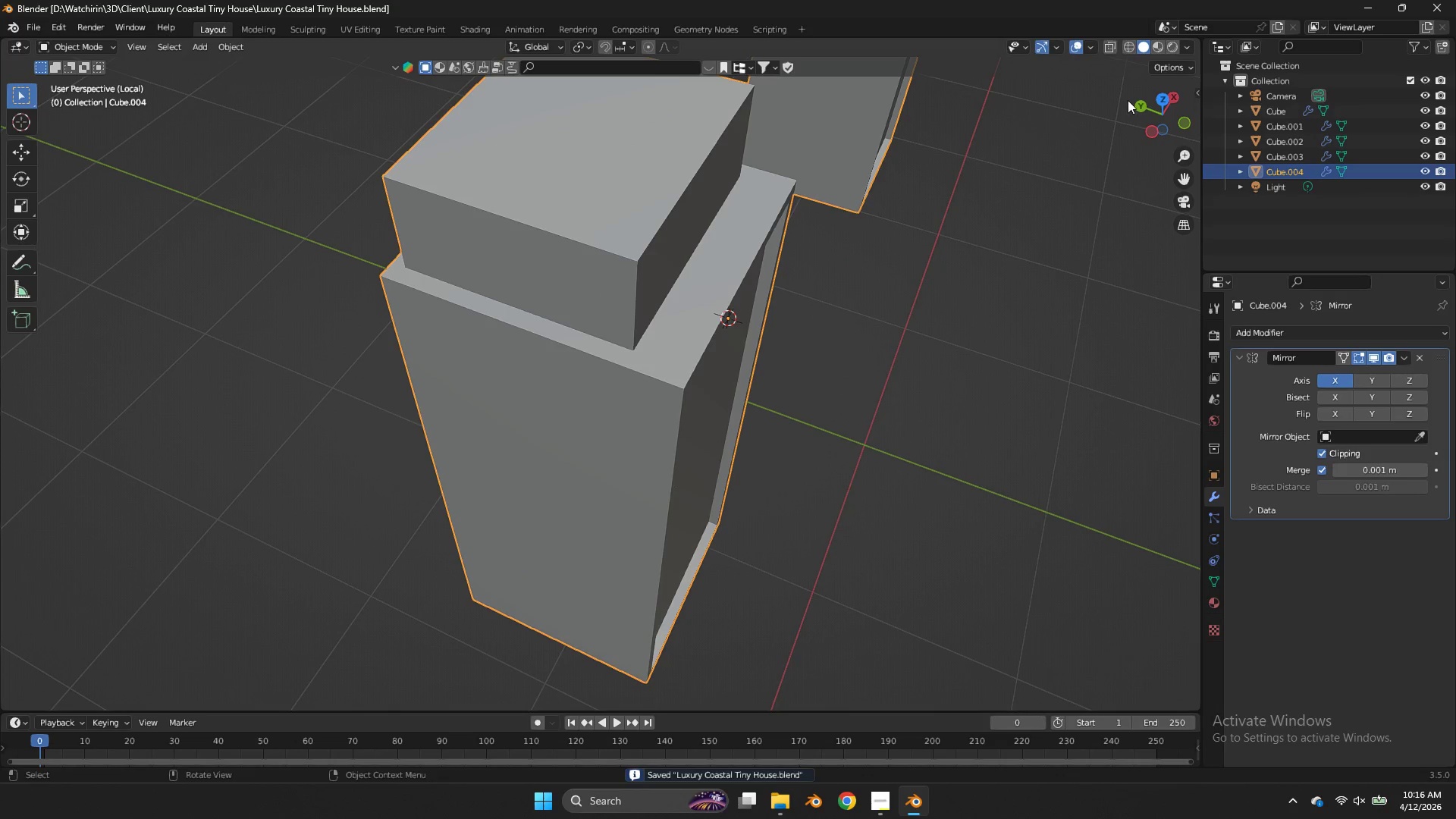 
left_click_drag(start_coordinate=[1157, 122], to_coordinate=[1159, 105])
 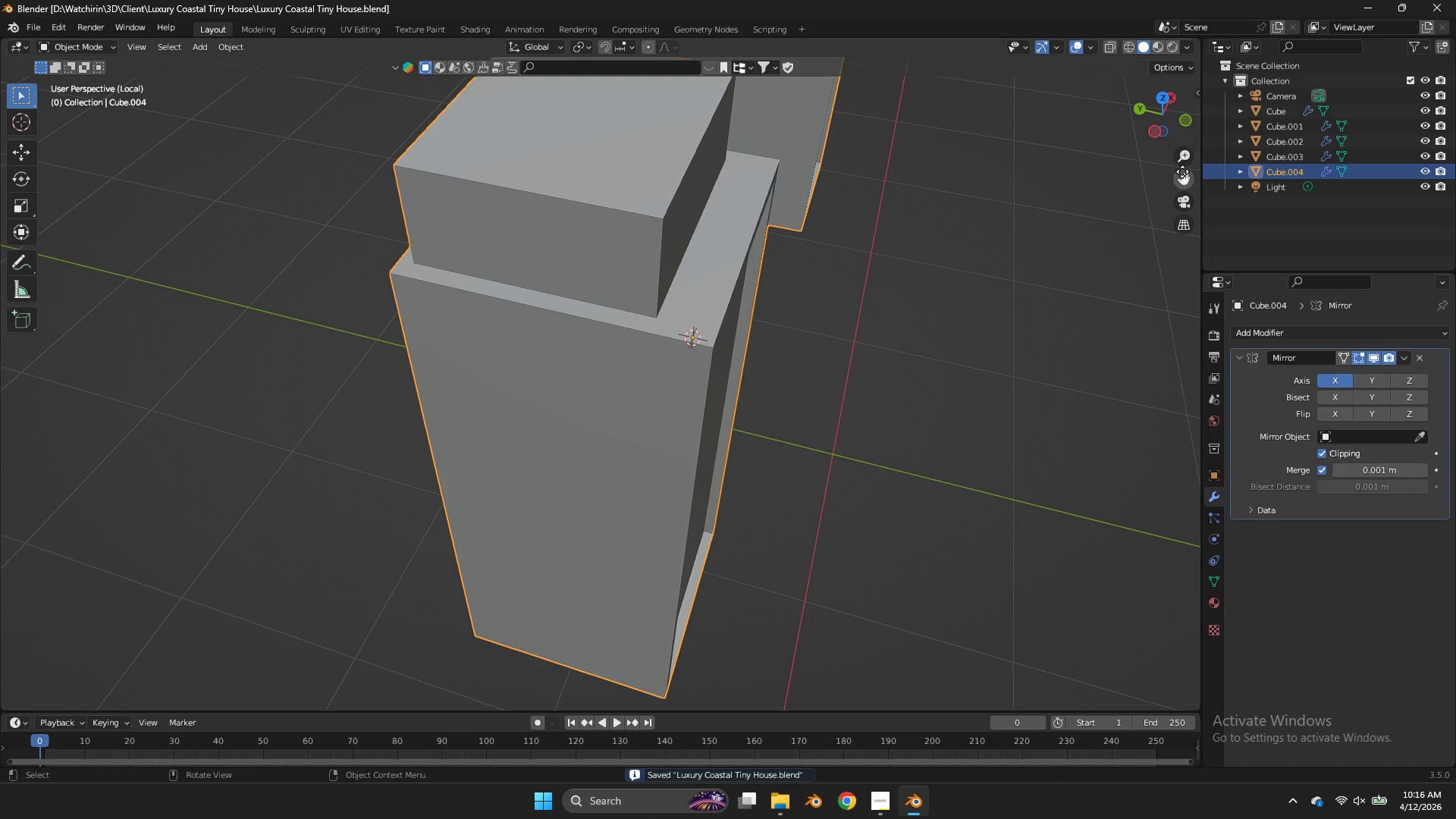 
left_click_drag(start_coordinate=[1180, 177], to_coordinate=[1116, 561])
 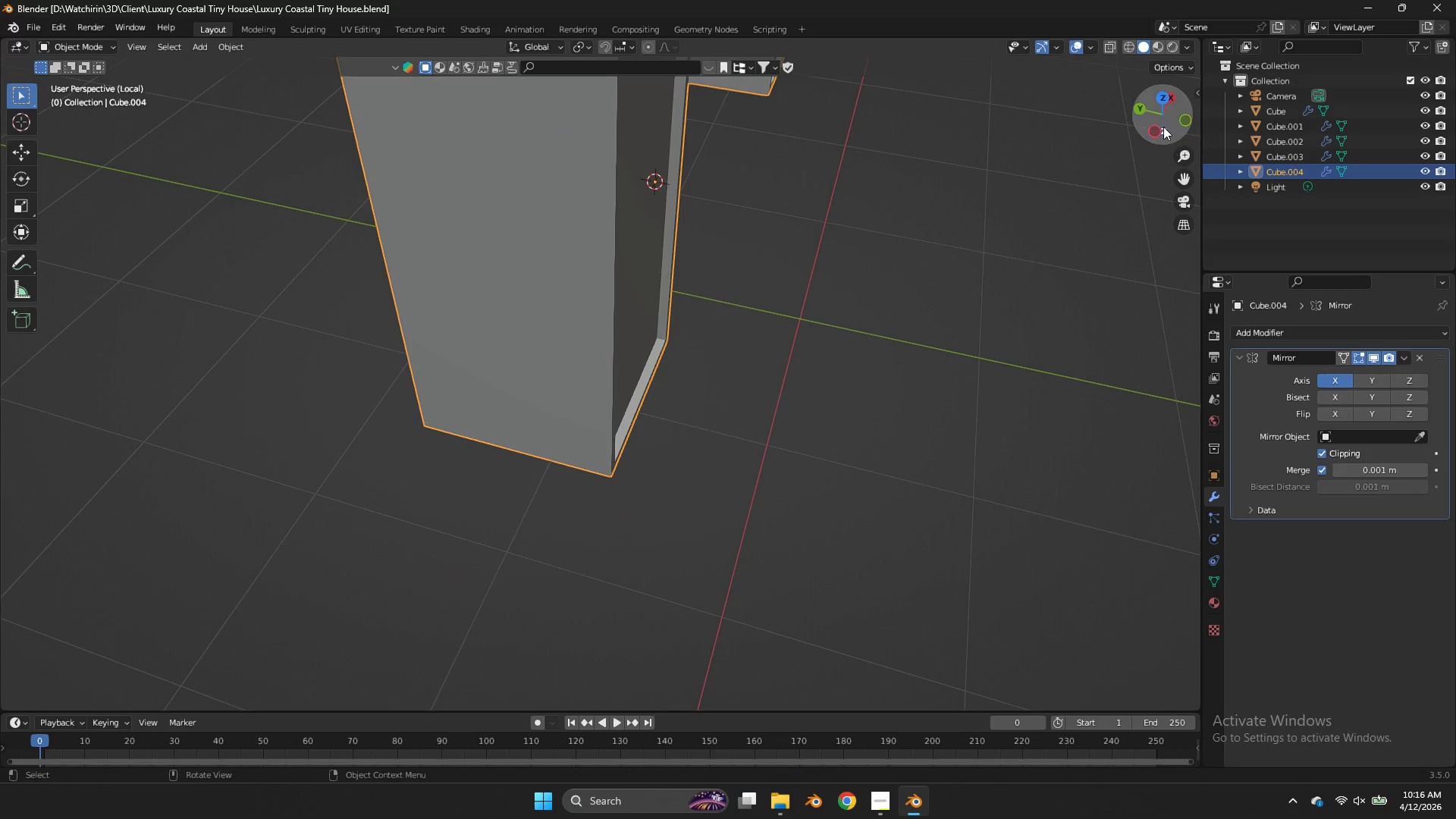 
left_click_drag(start_coordinate=[1163, 127], to_coordinate=[1028, 116])
 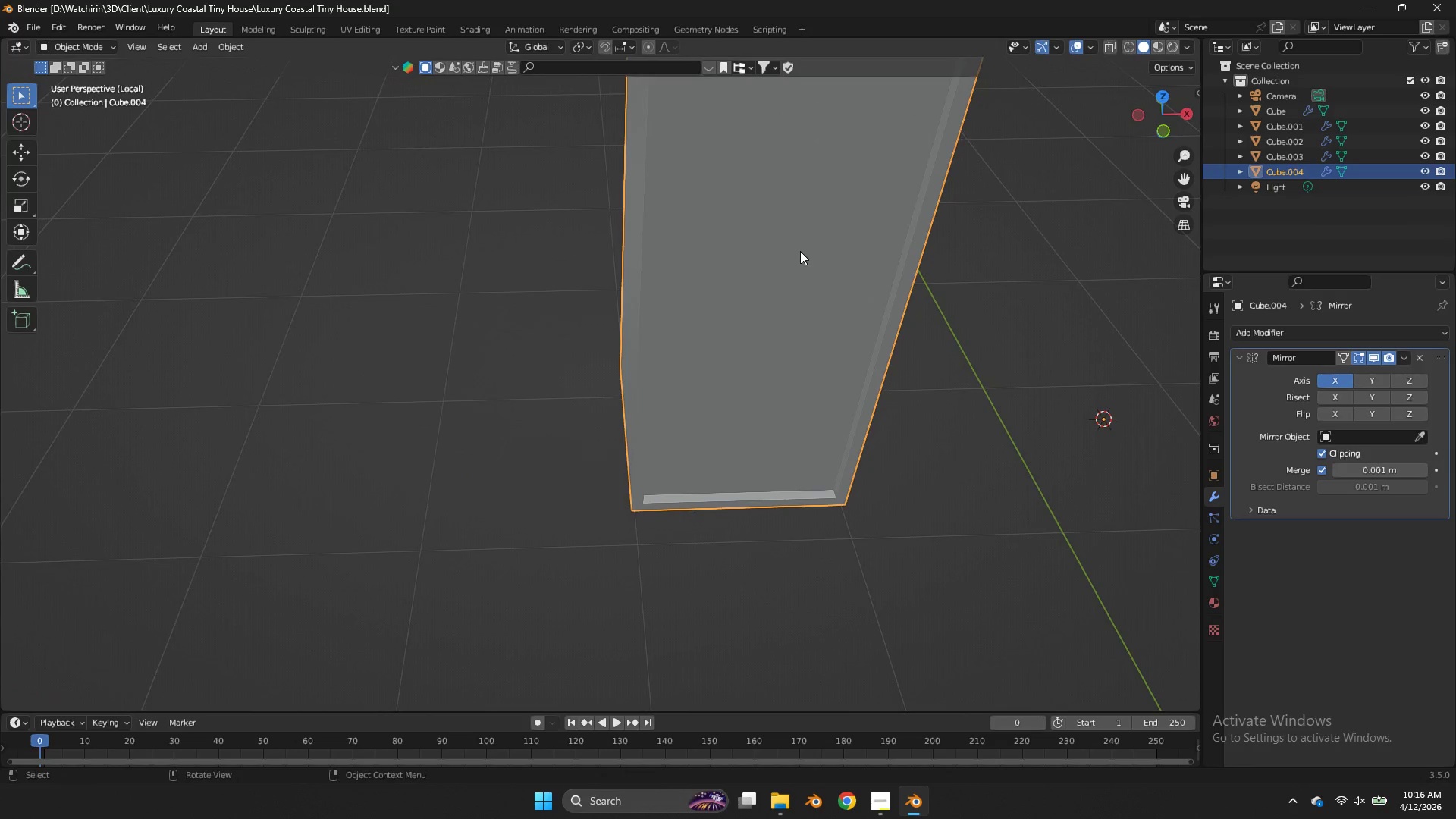 
left_click([800, 251])
 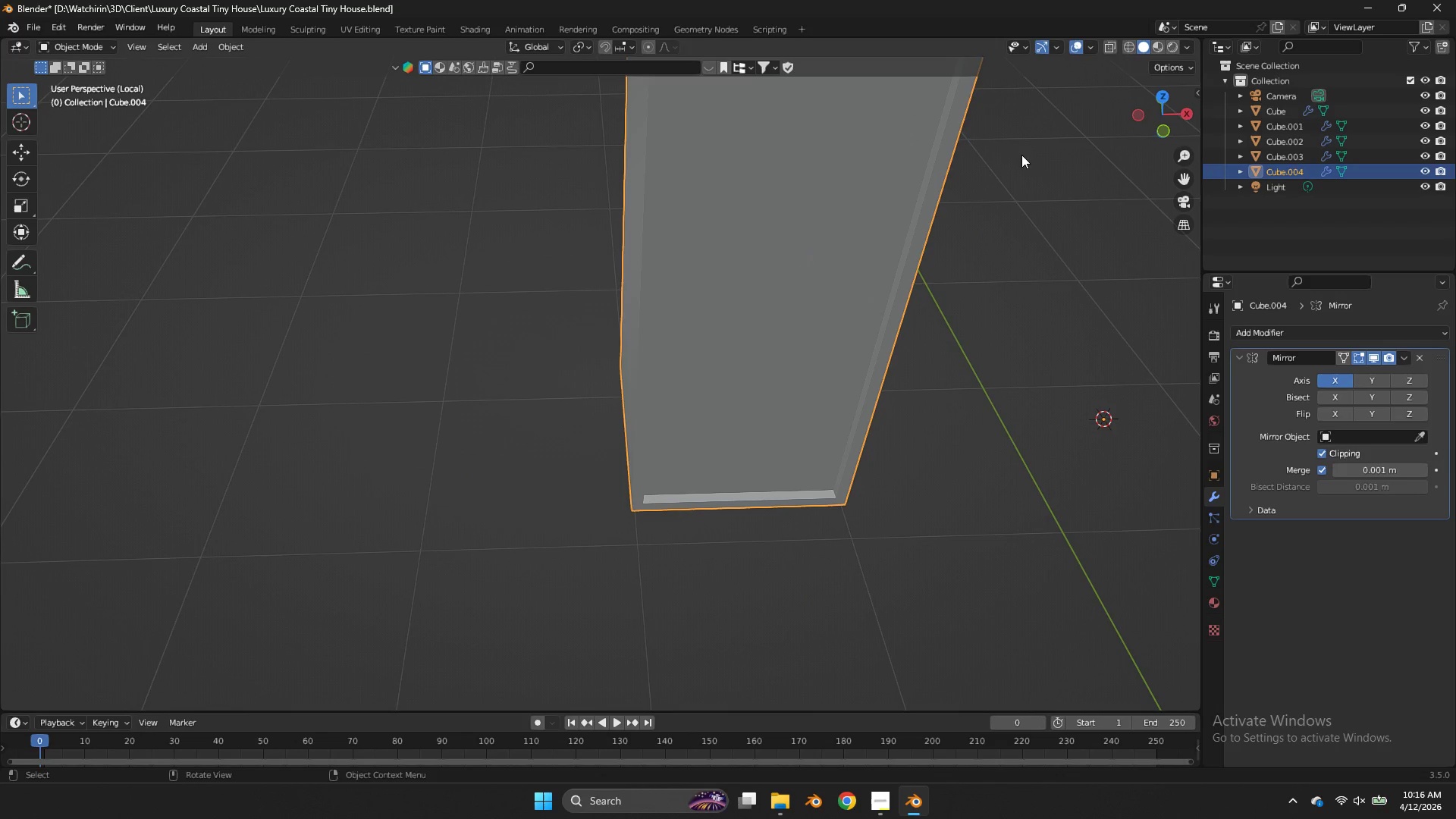 
key(Tab)
 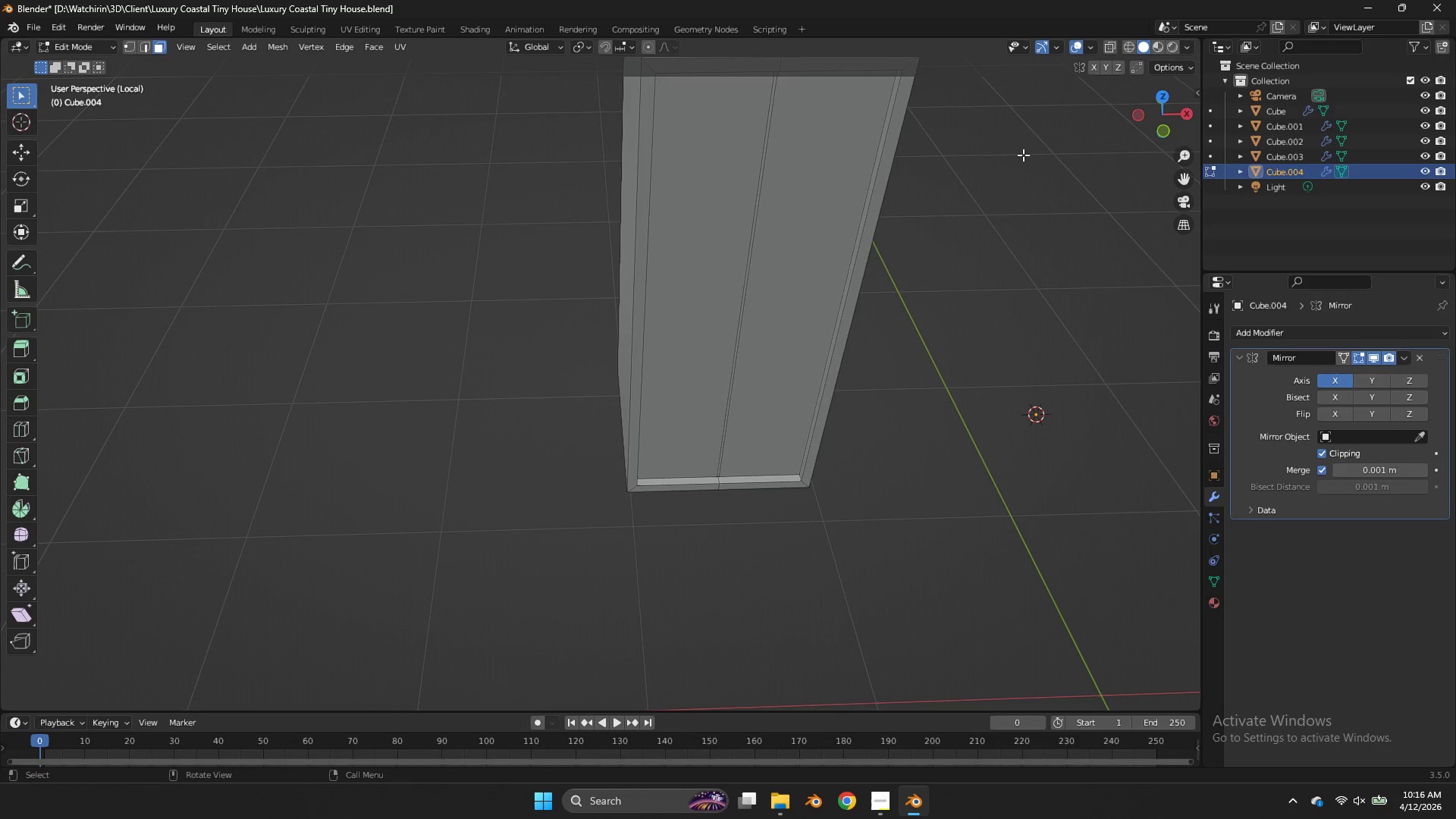 
key(Tab)
 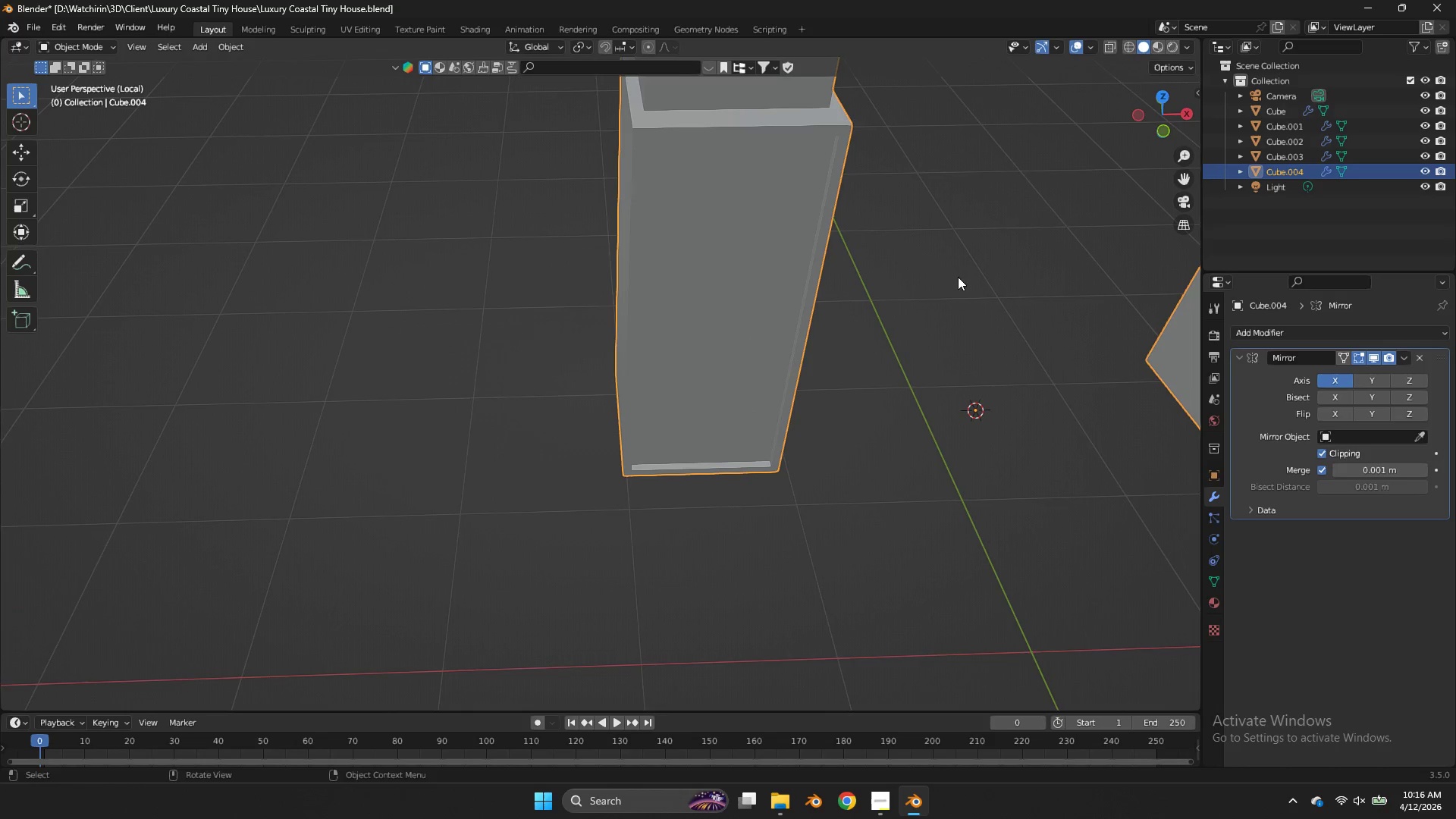 
scroll: coordinate [876, 329], scroll_direction: down, amount: 4.0
 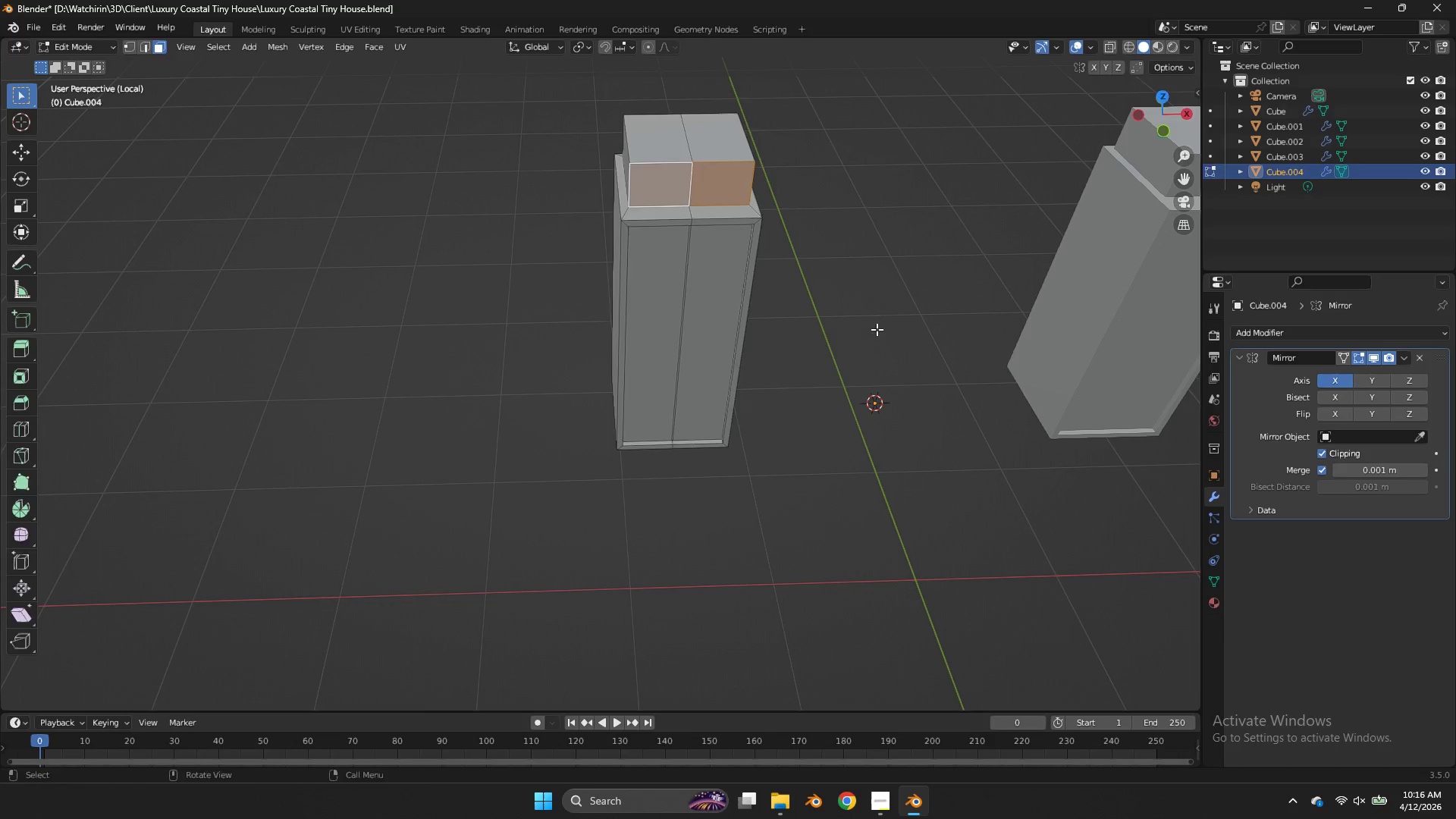 
key(Control+ControlLeft)
 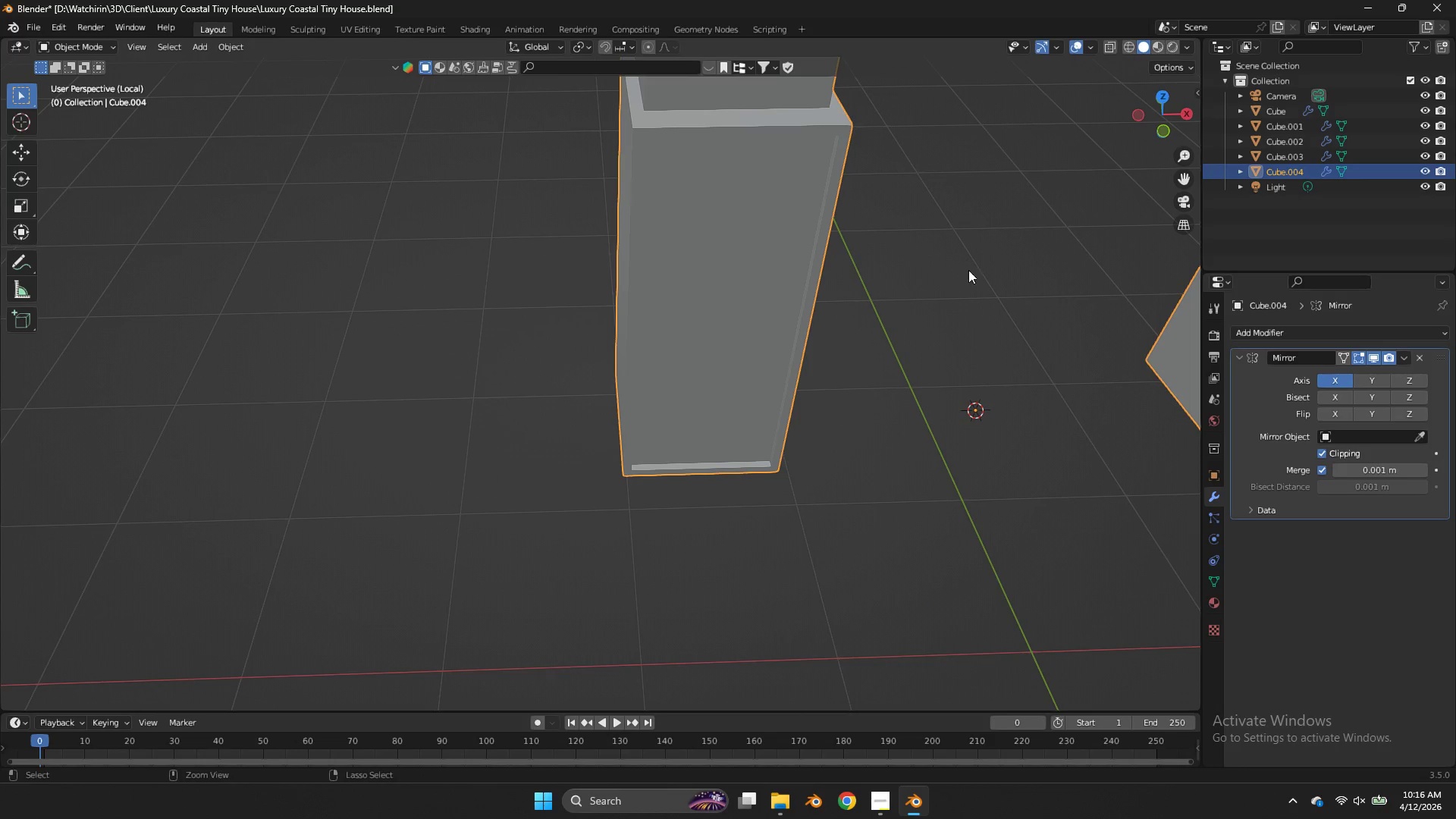 
key(Control+S)
 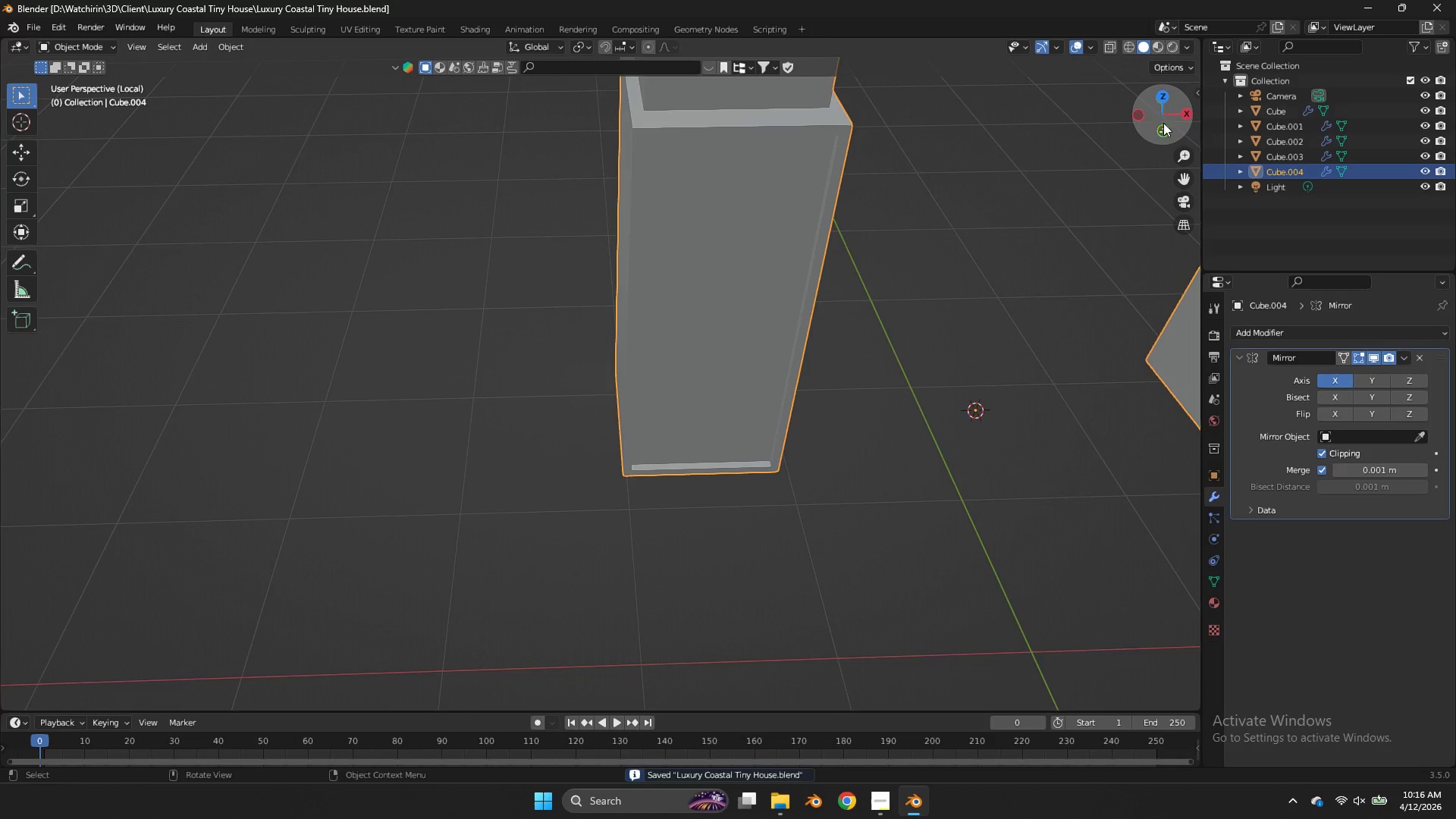 
scroll: coordinate [958, 277], scroll_direction: up, amount: 2.0
 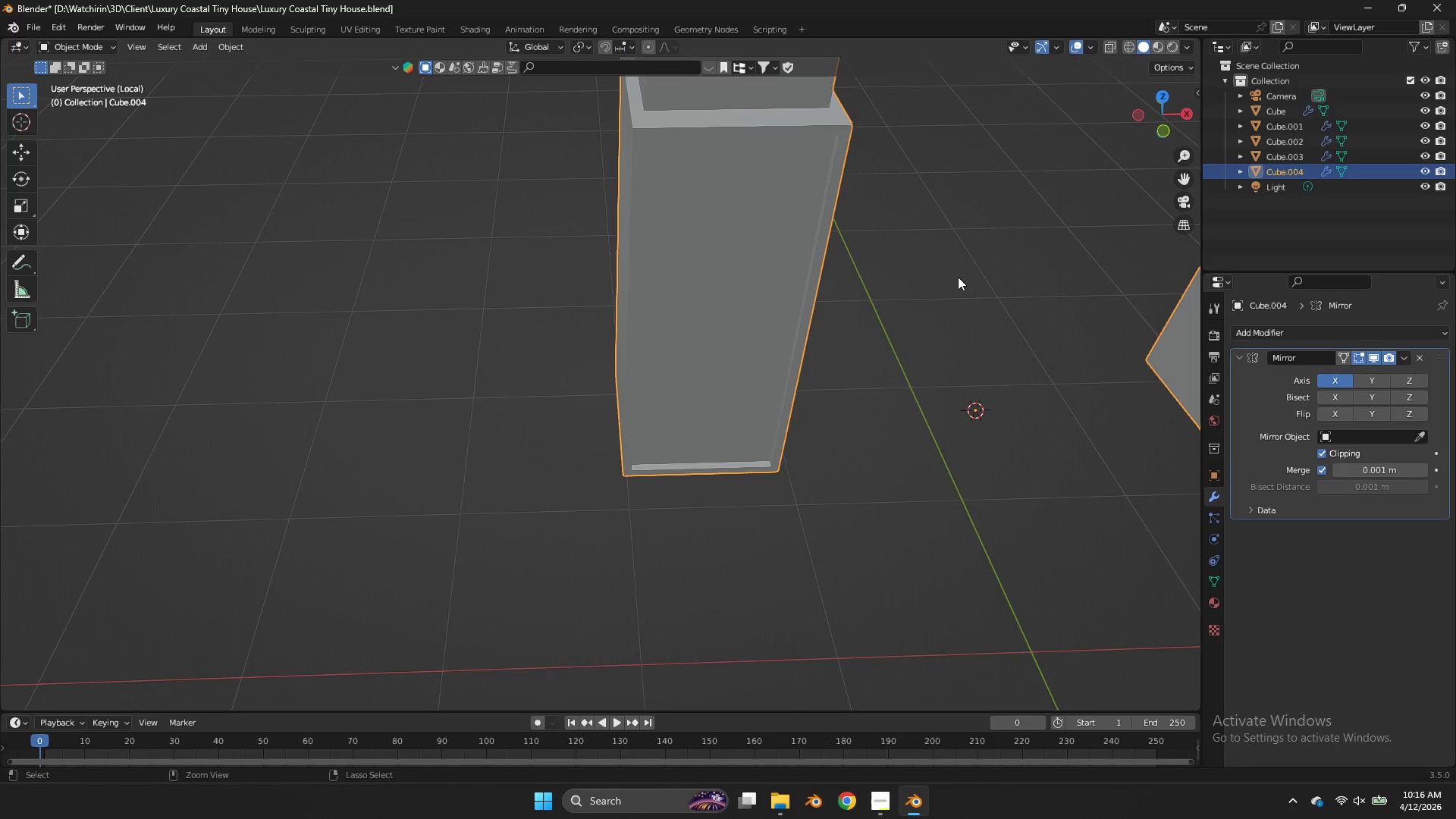 
left_click_drag(start_coordinate=[1163, 123], to_coordinate=[1173, 118])
 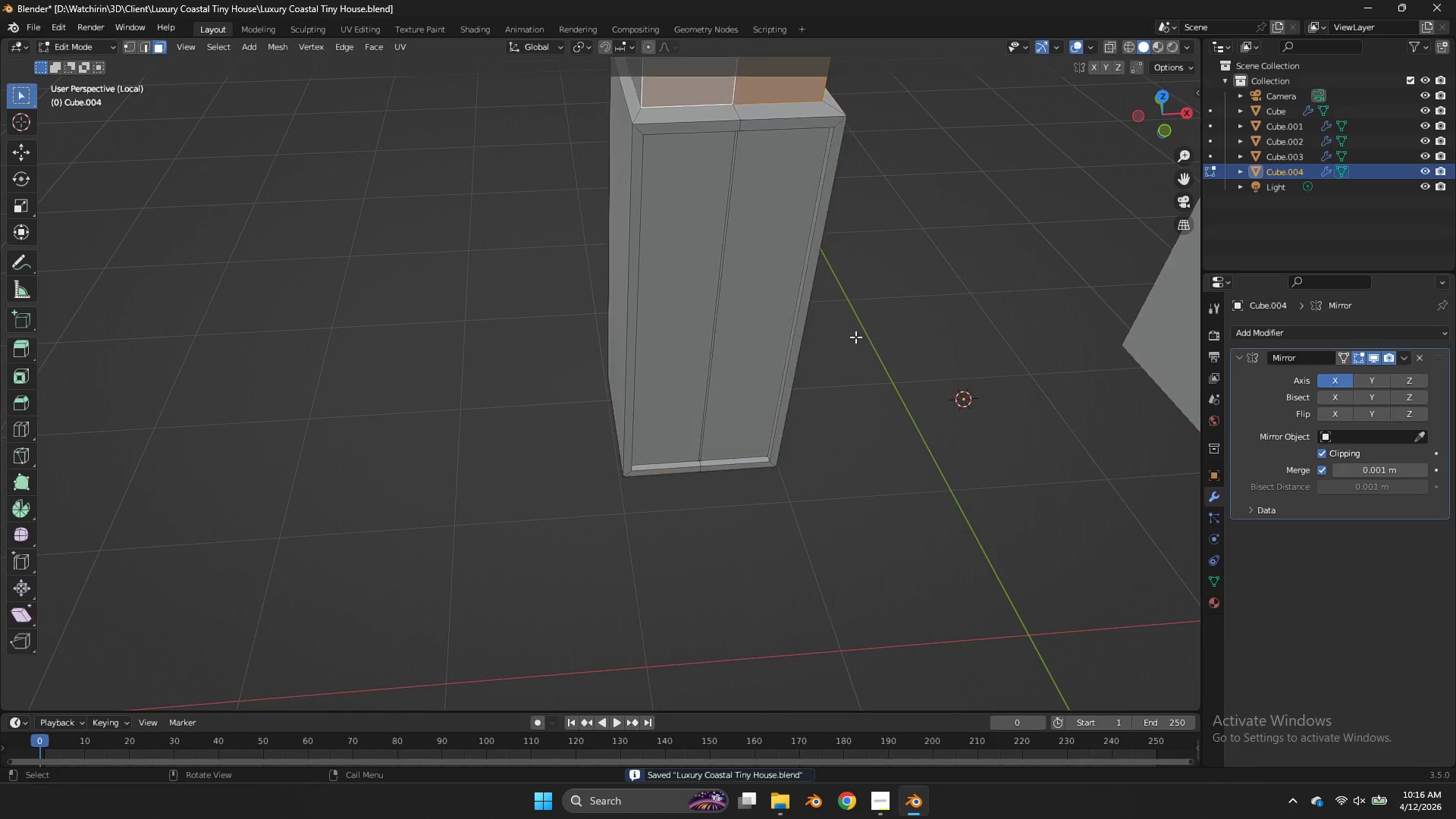 
key(Tab)
 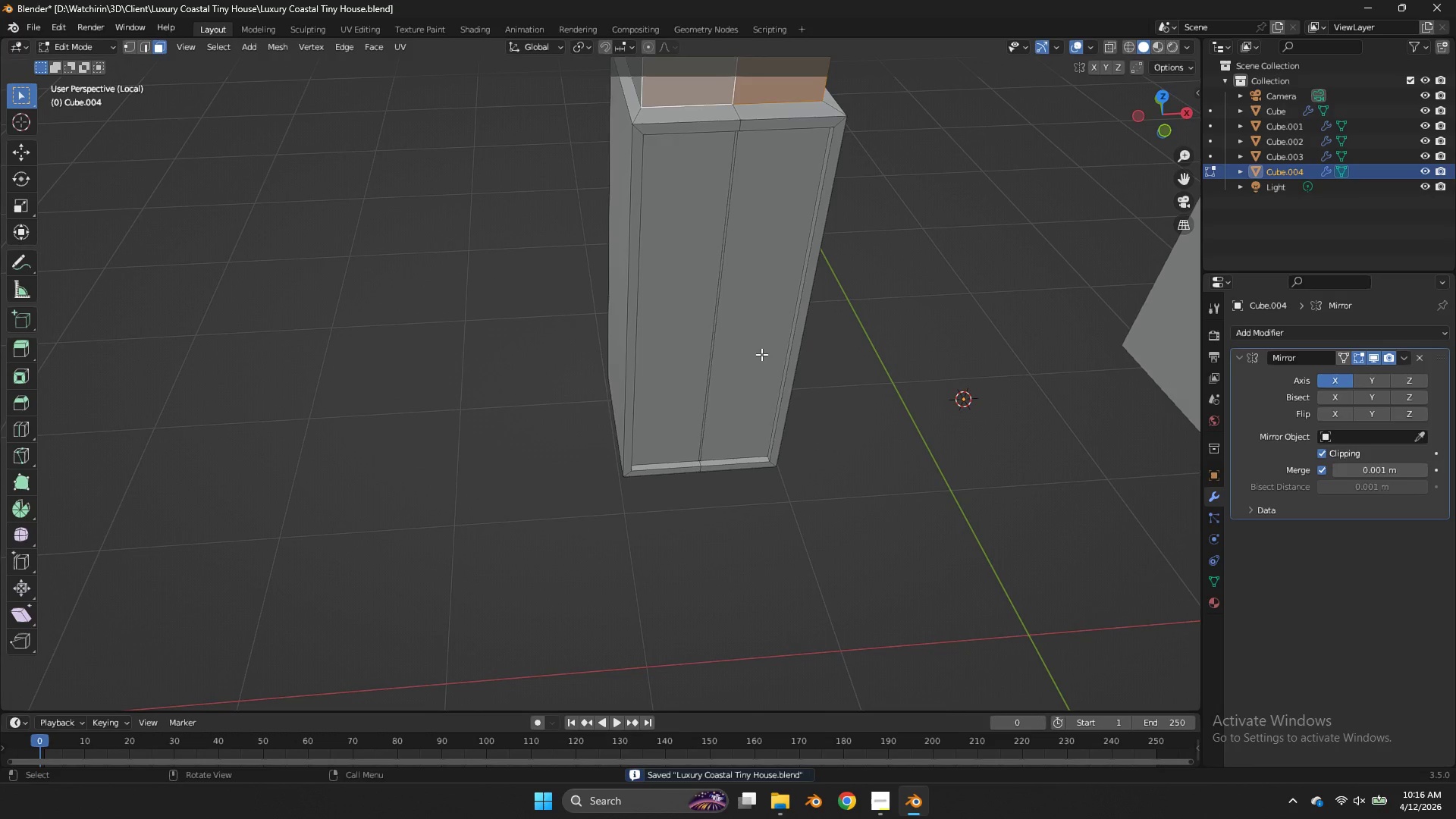 
left_click([761, 354])
 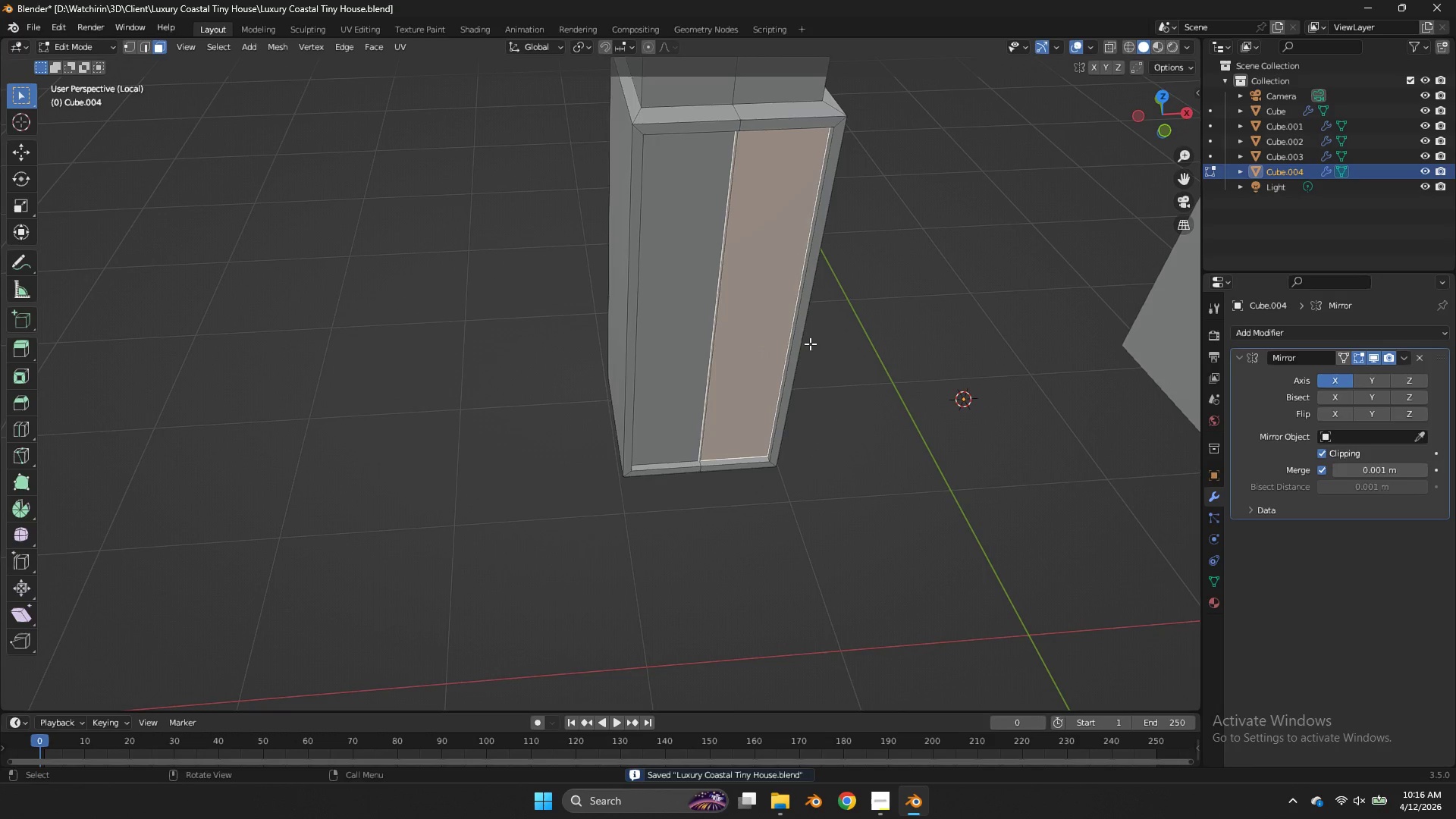 
scroll: coordinate [828, 334], scroll_direction: up, amount: 2.0
 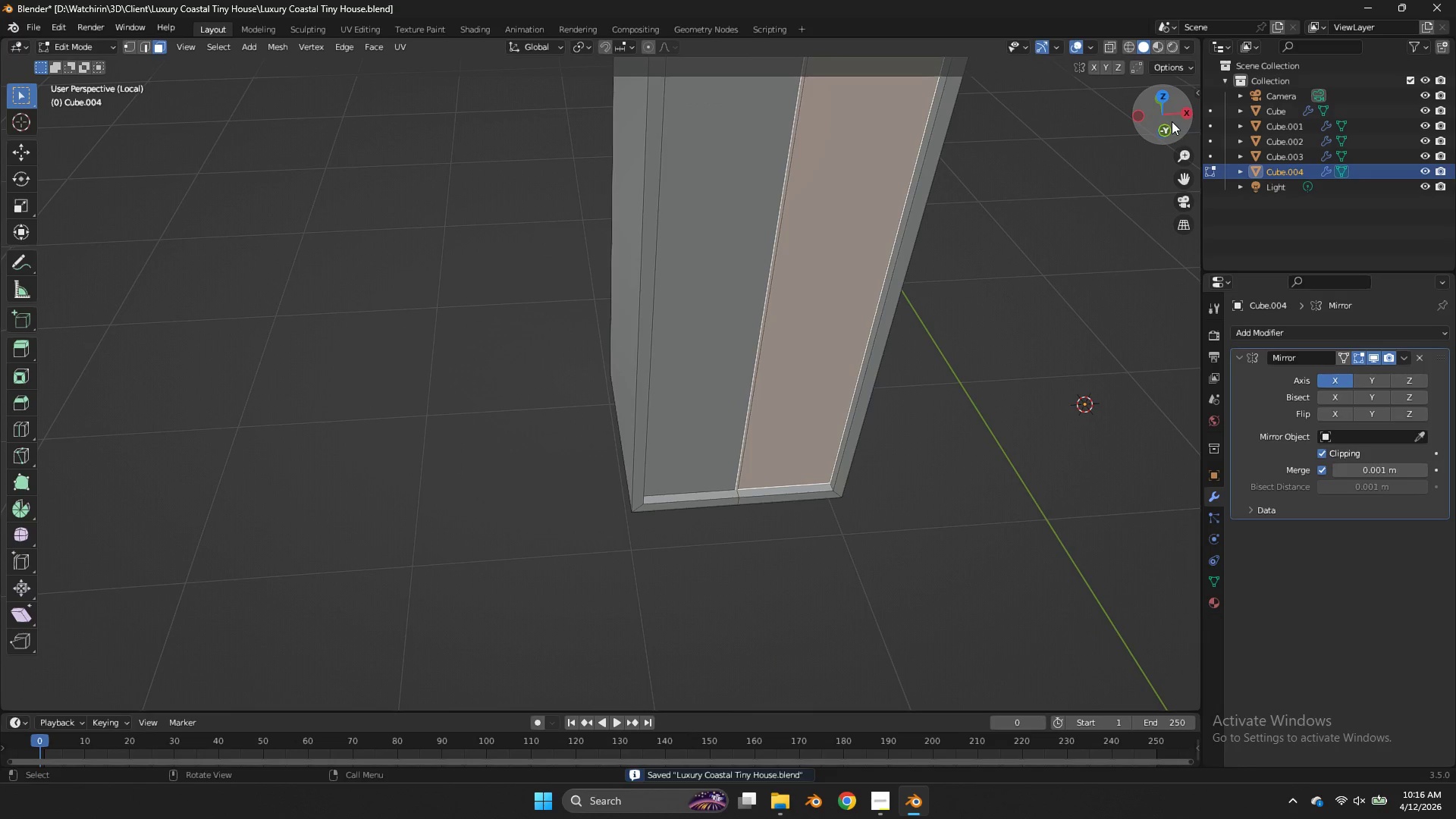 
left_click([1172, 124])
 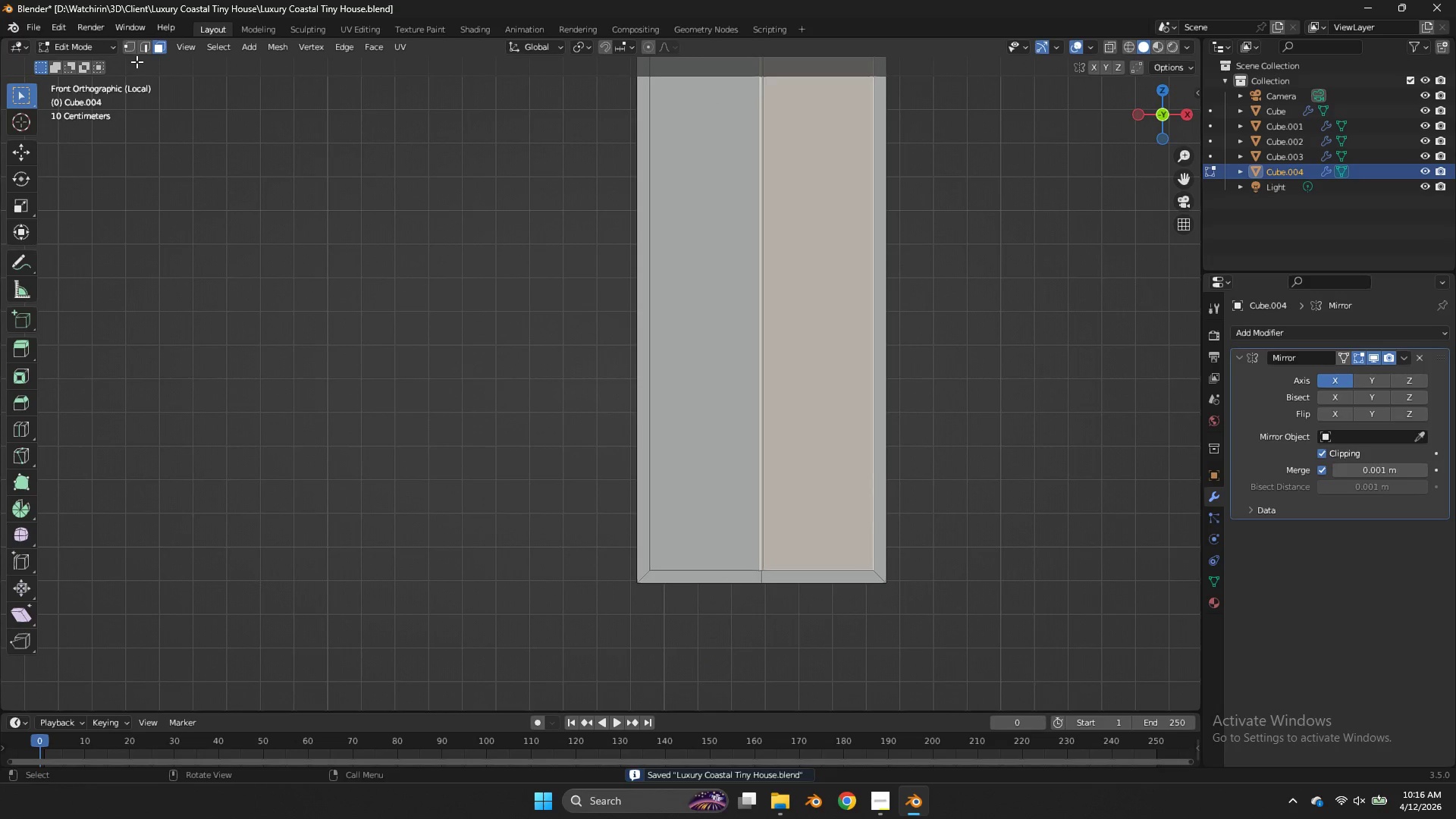 
left_click([143, 49])
 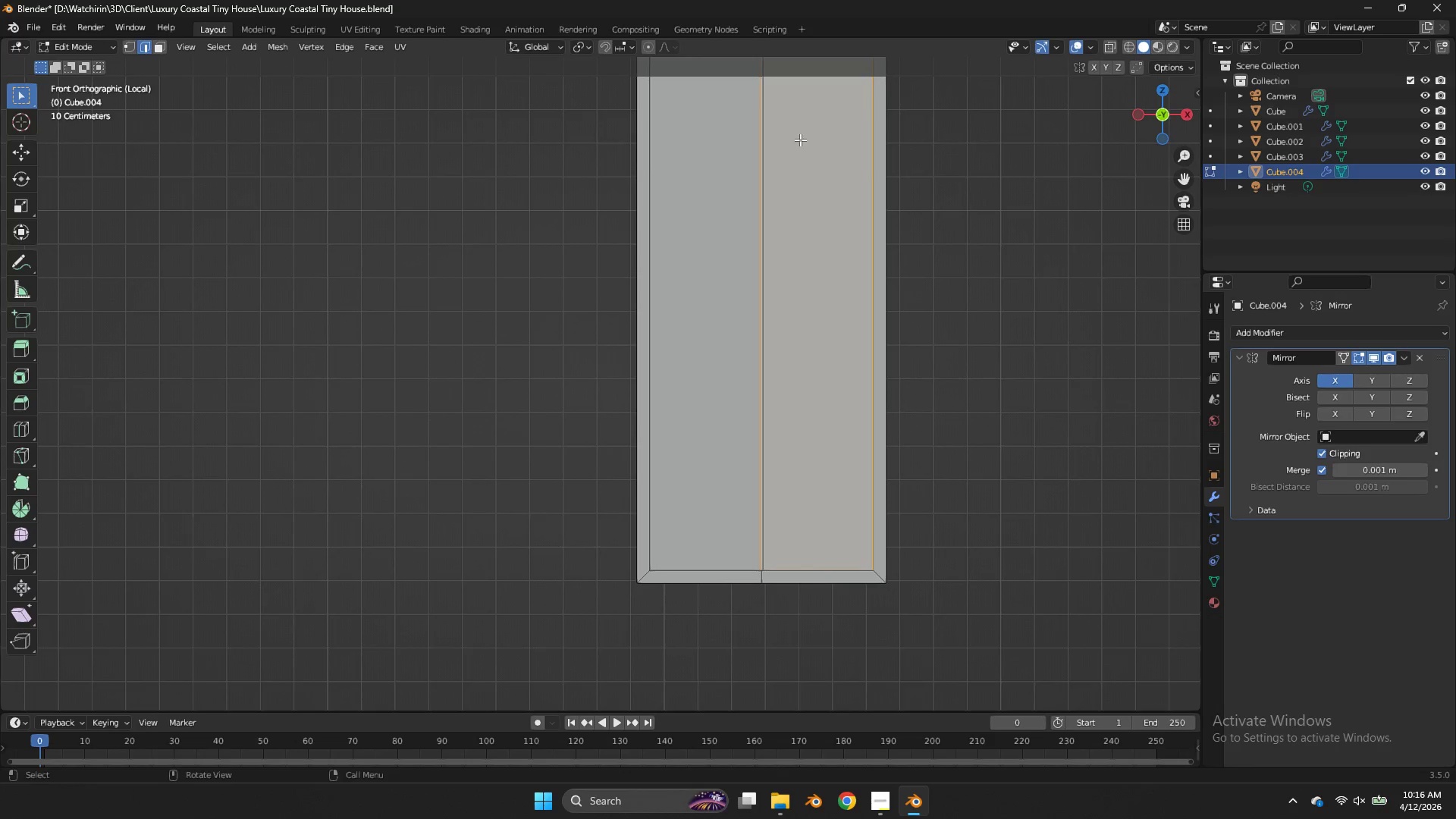 
key(Z)
 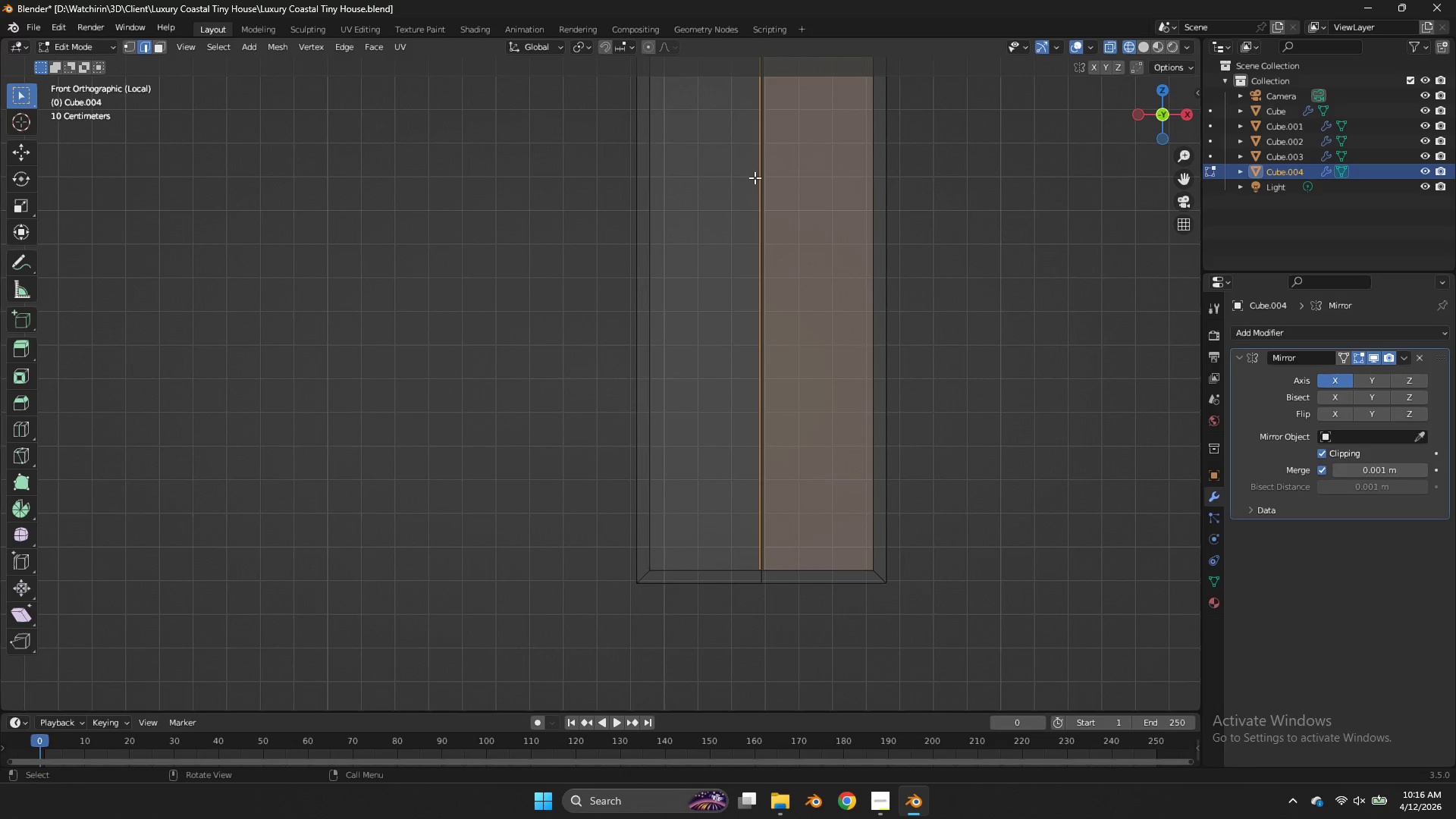 
left_click([755, 177])
 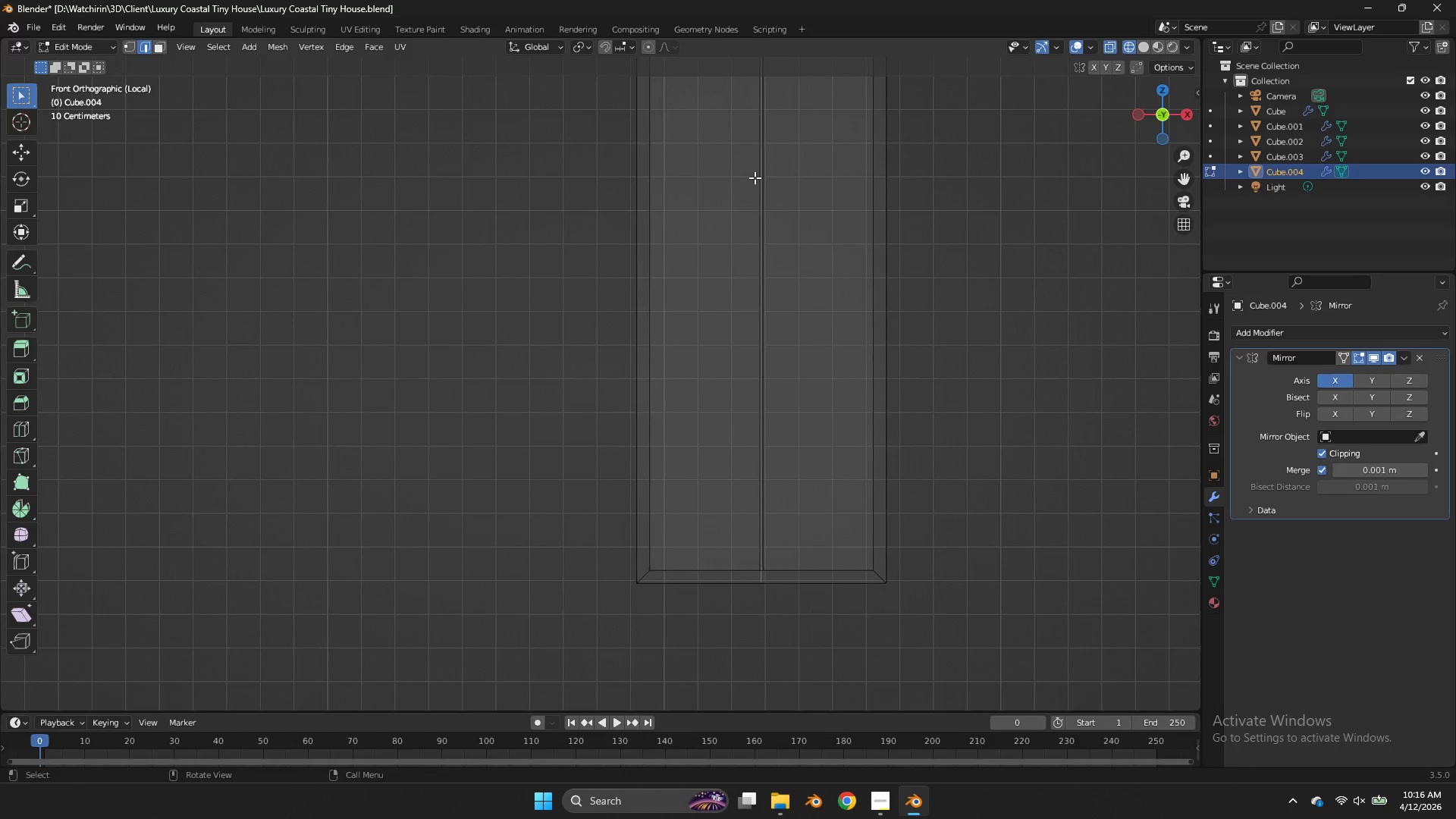 
key(Z)
 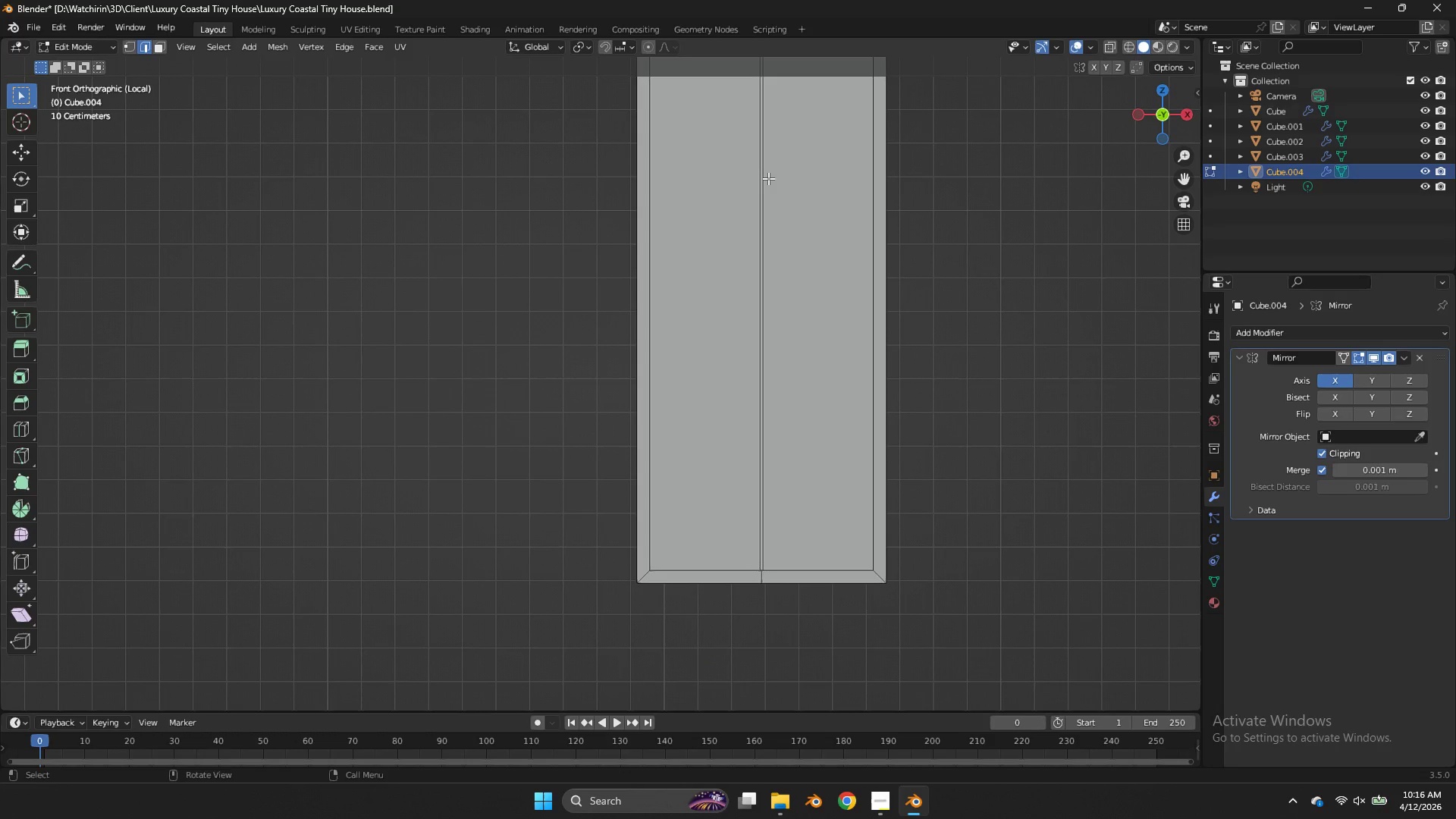 
double_click([754, 178])
 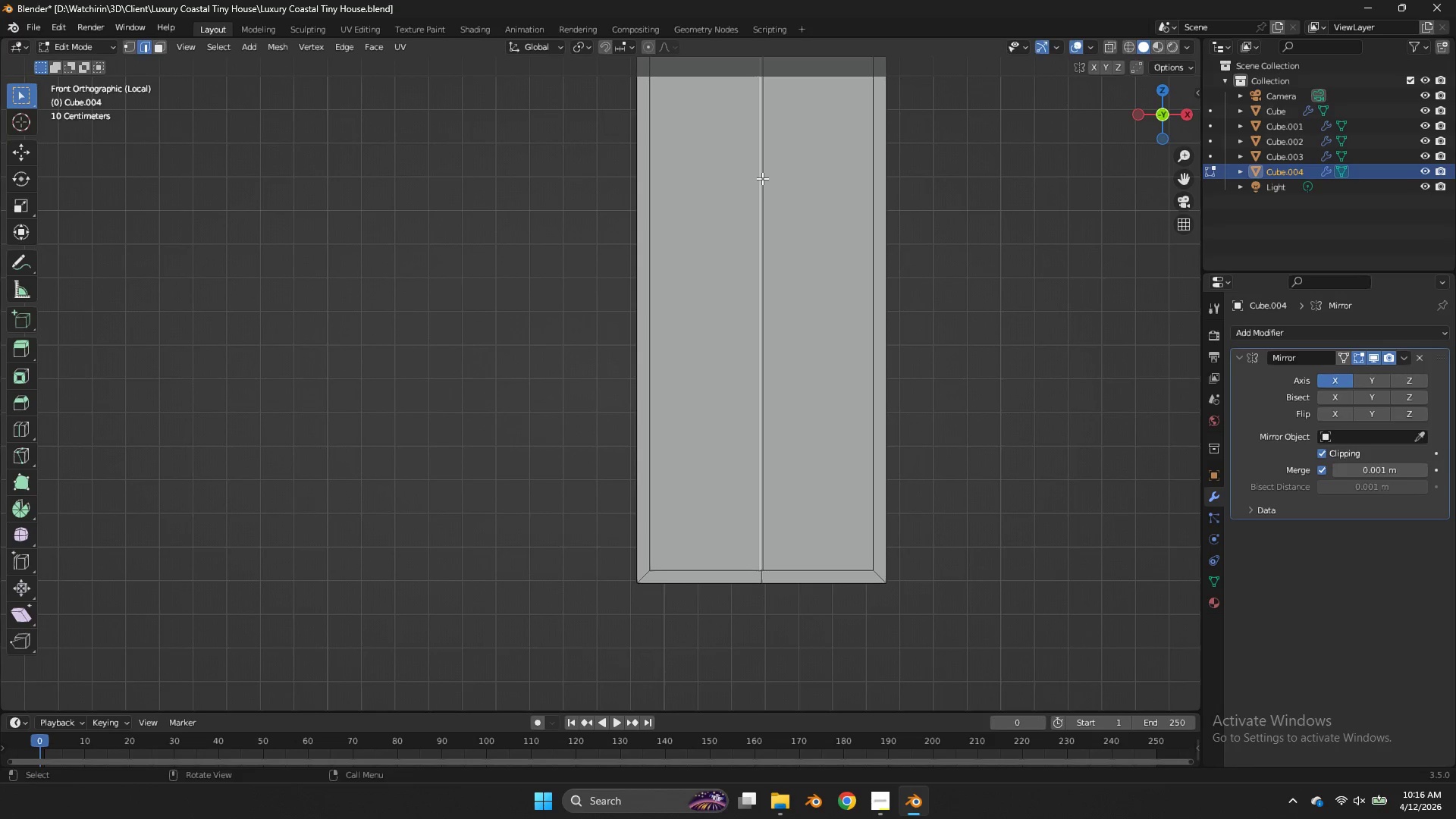 
type(gx)
 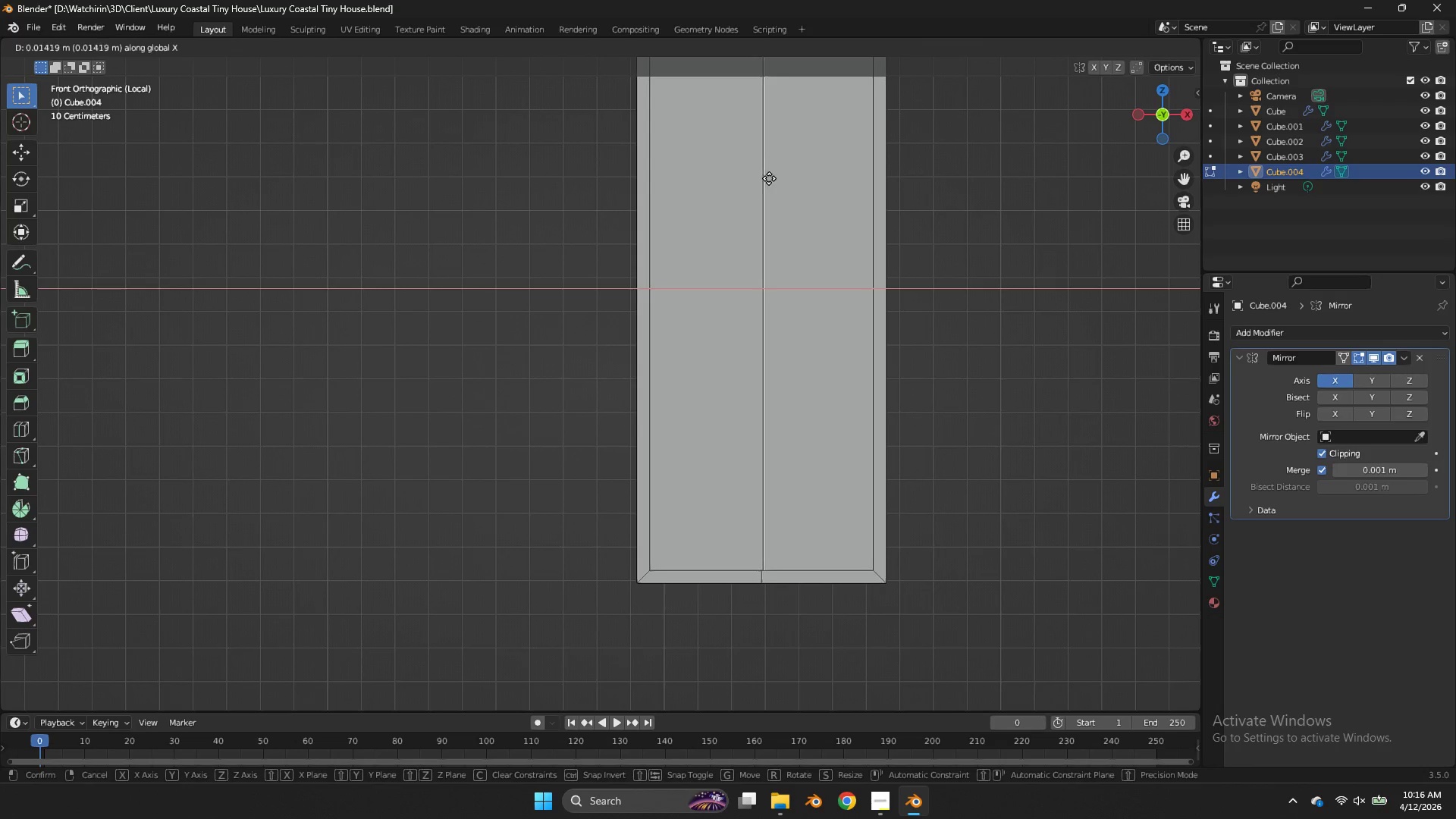 
hold_key(key=ShiftLeft, duration=1.64)
left_click([795, 181])
 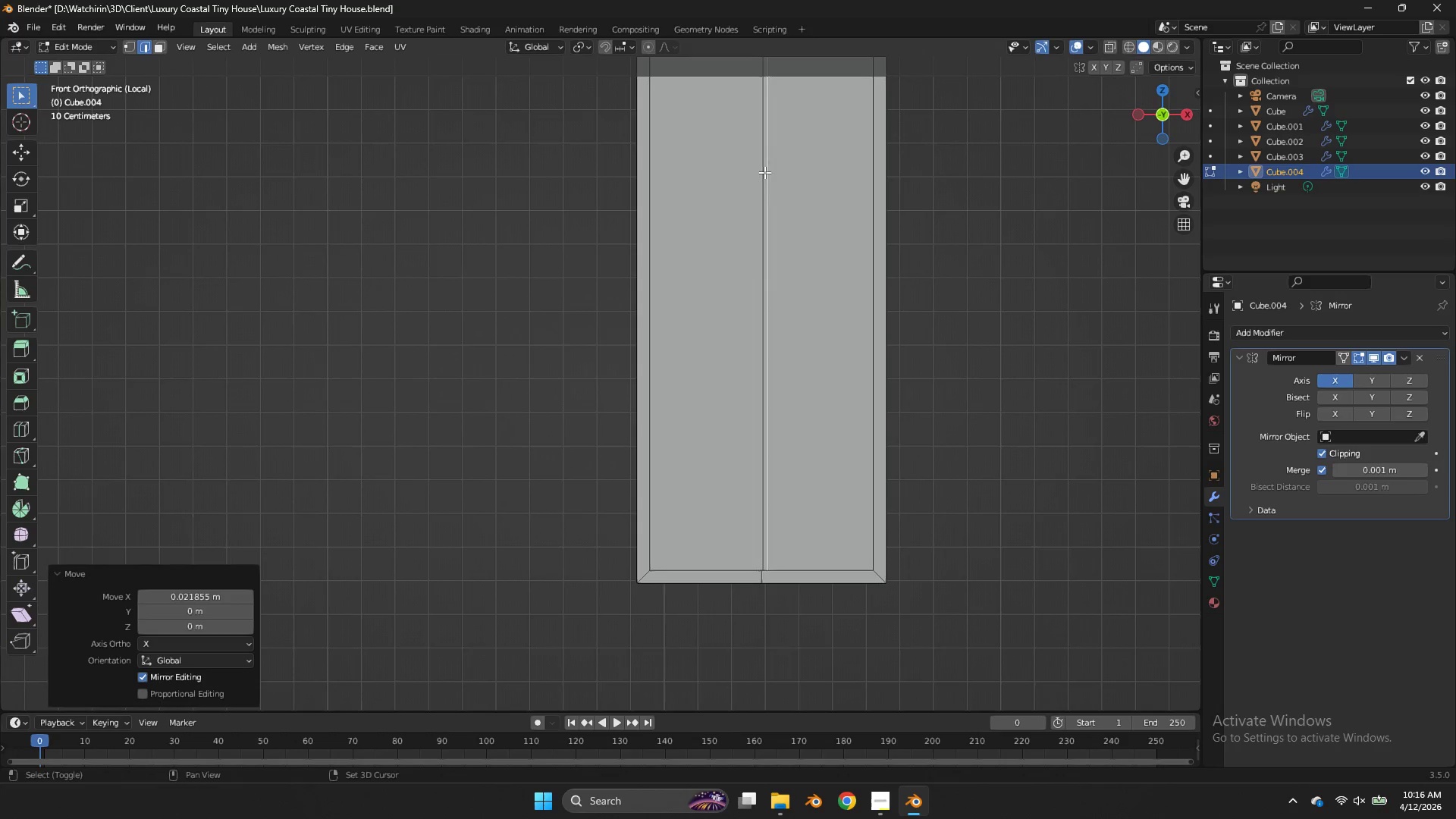 
hold_key(key=ShiftLeft, duration=0.33)
left_click([761, 171])
 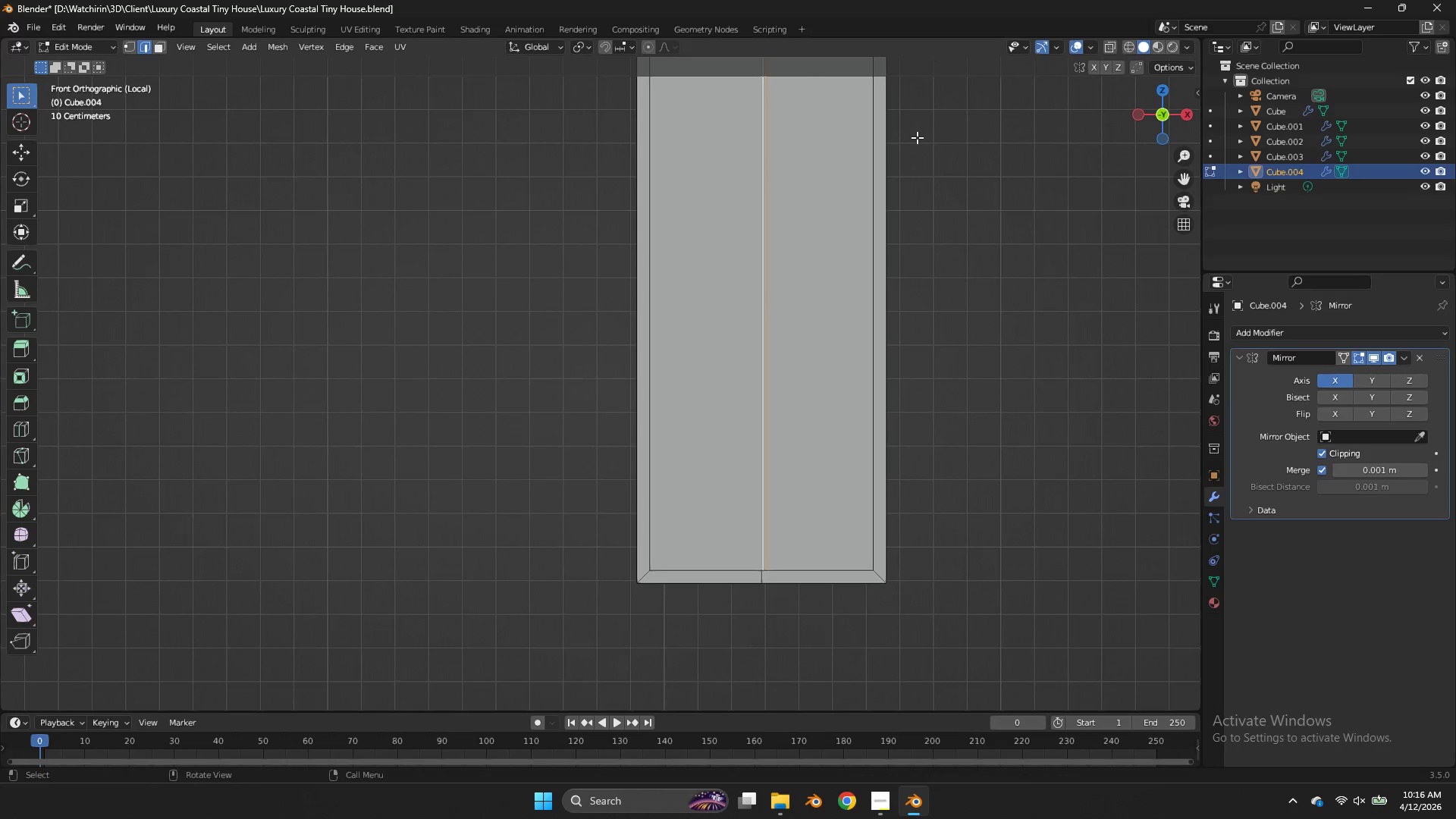 
type(gx)
 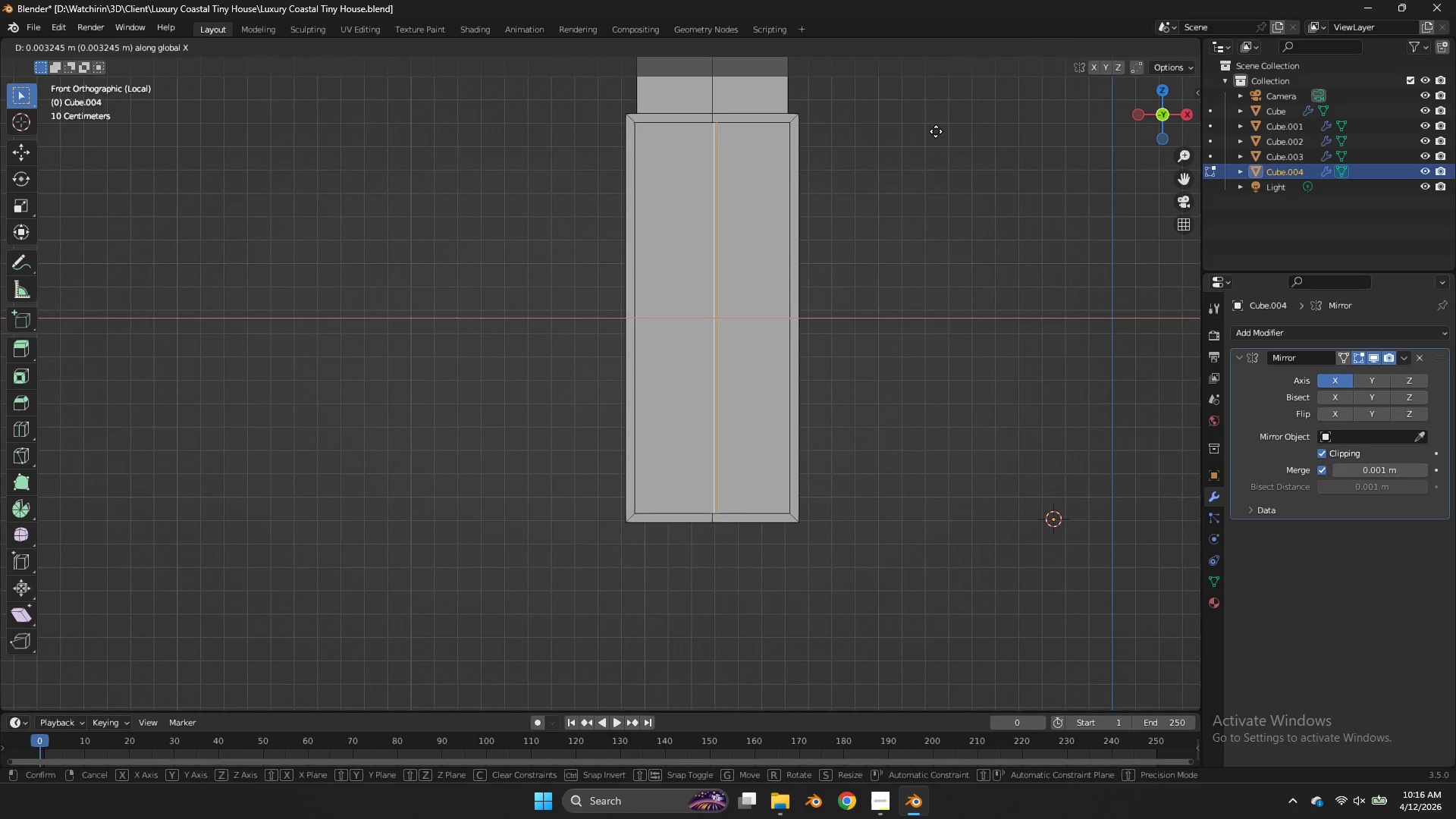 
scroll: coordinate [935, 132], scroll_direction: down, amount: 2.0
 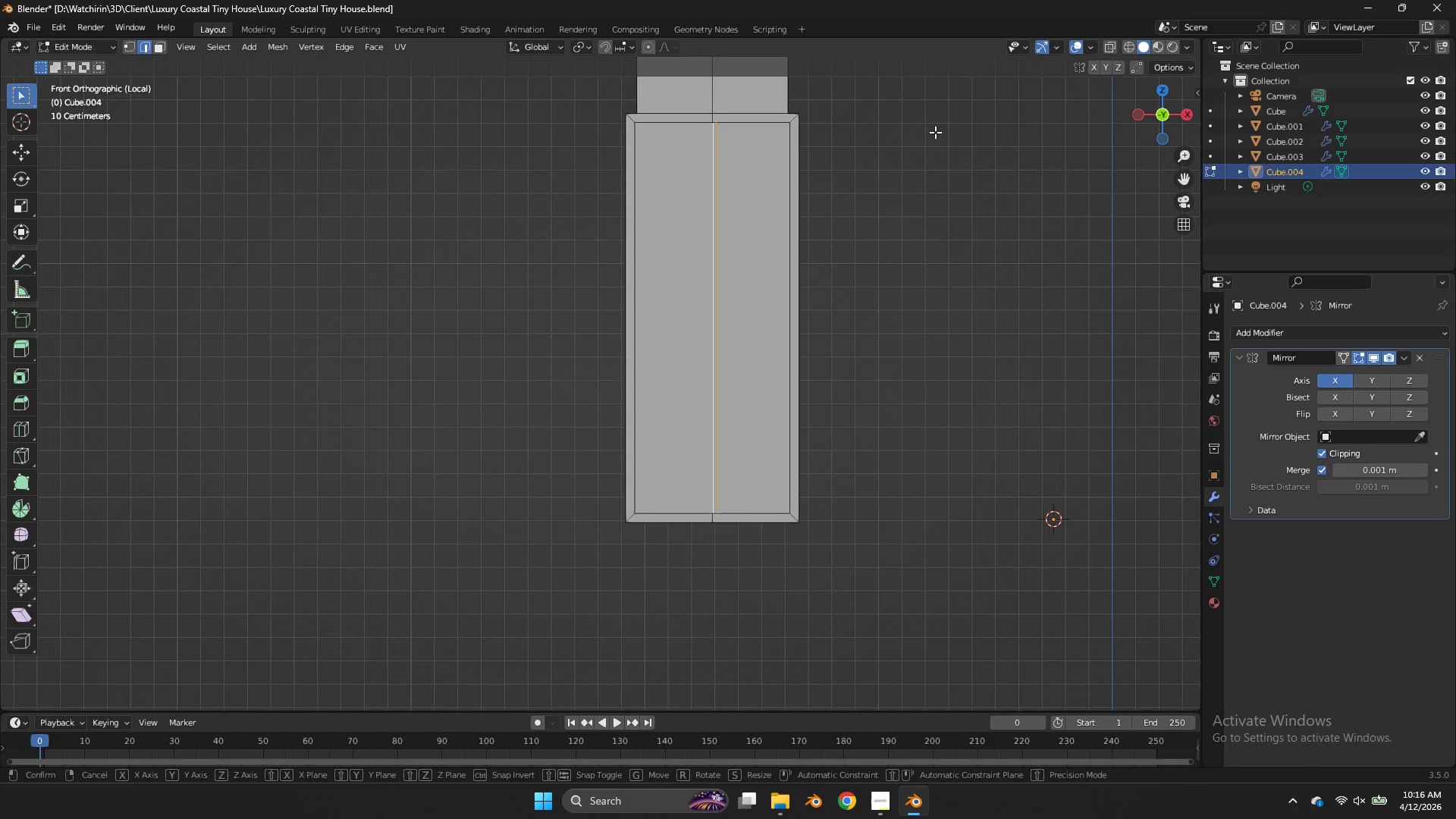 
hold_key(key=ShiftLeft, duration=0.95)
left_click([916, 132])
 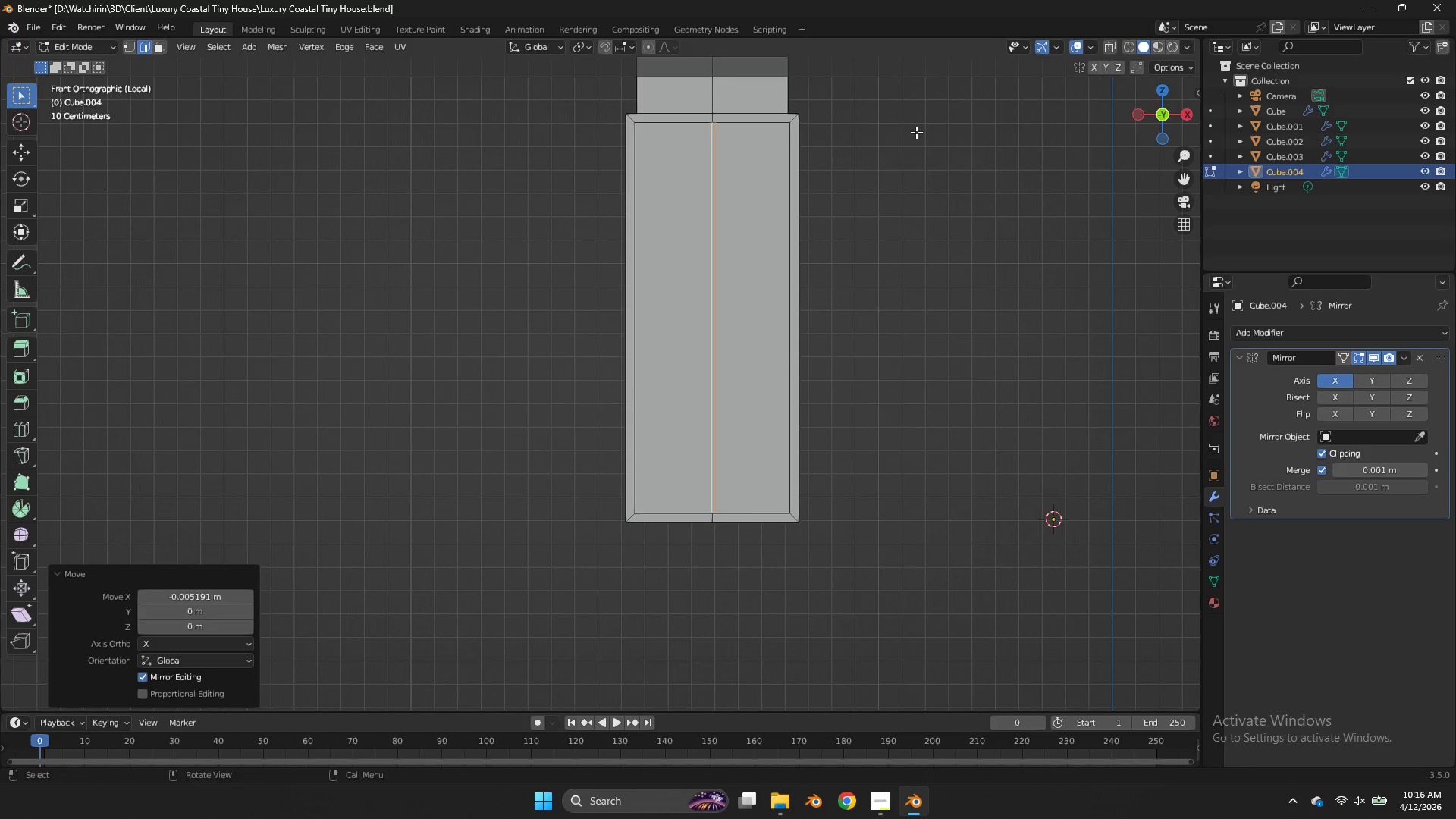 
key(Tab)
 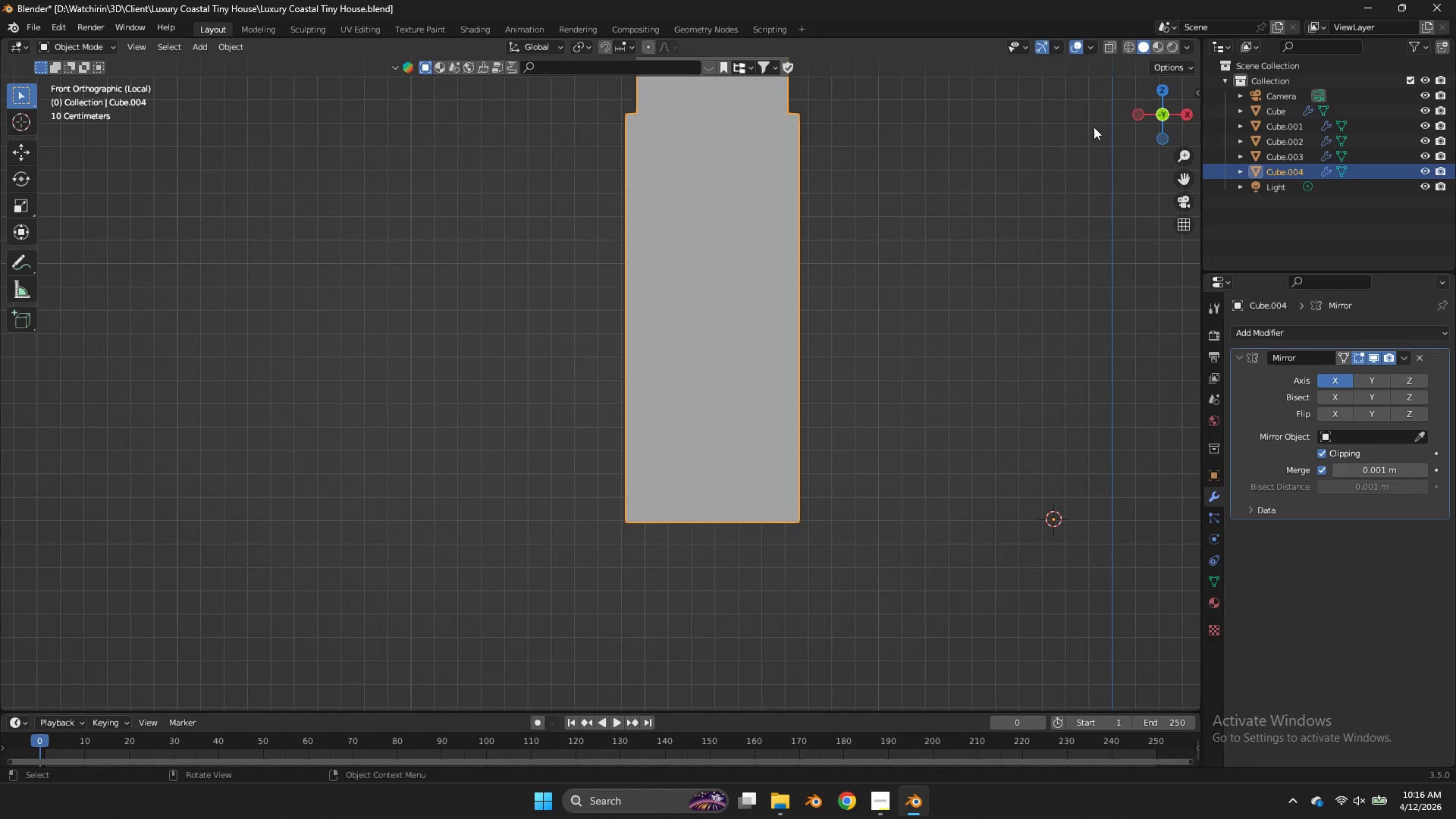 
key(Tab)
 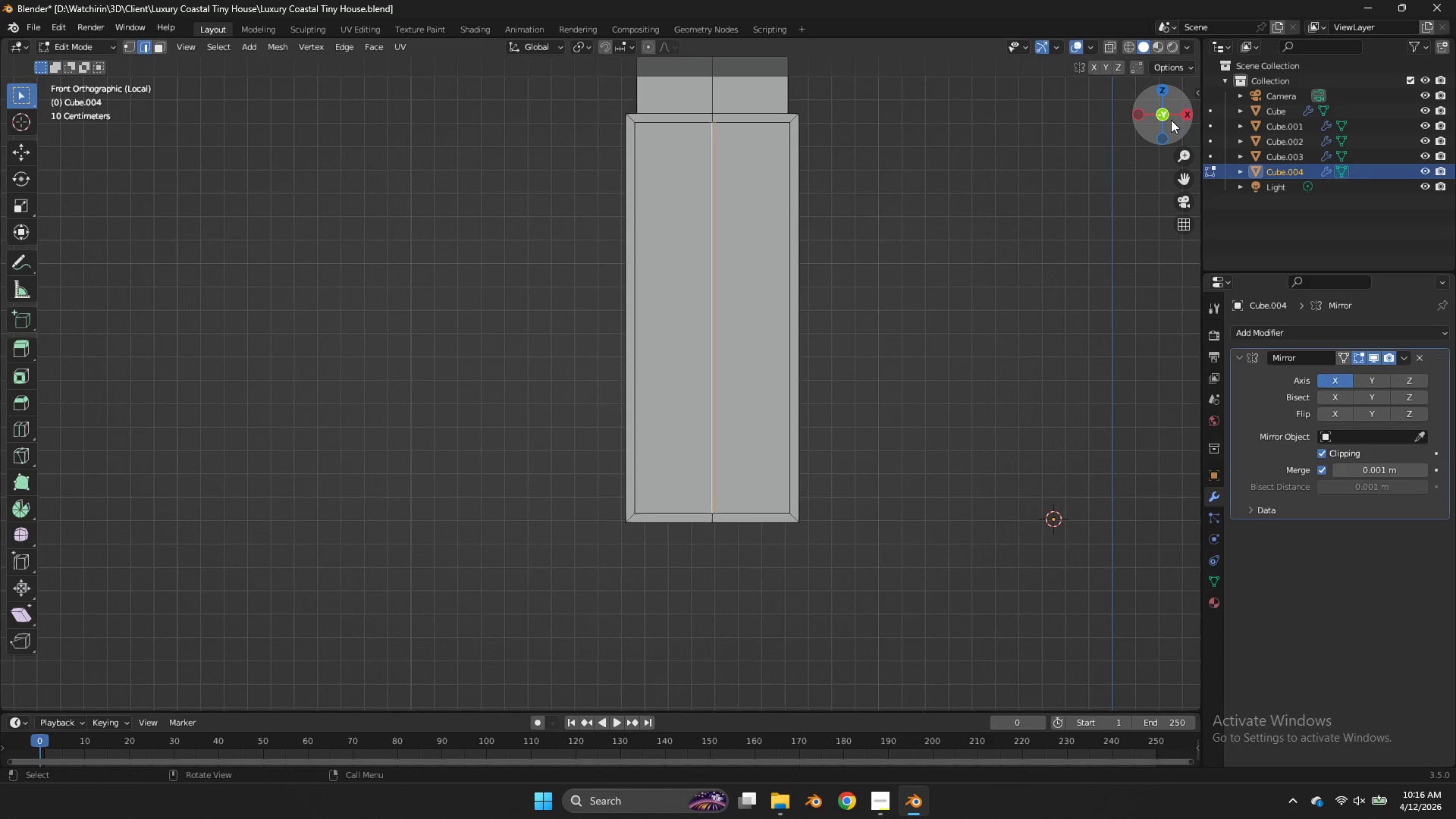 
left_click_drag(start_coordinate=[1171, 120], to_coordinate=[1153, 196])
 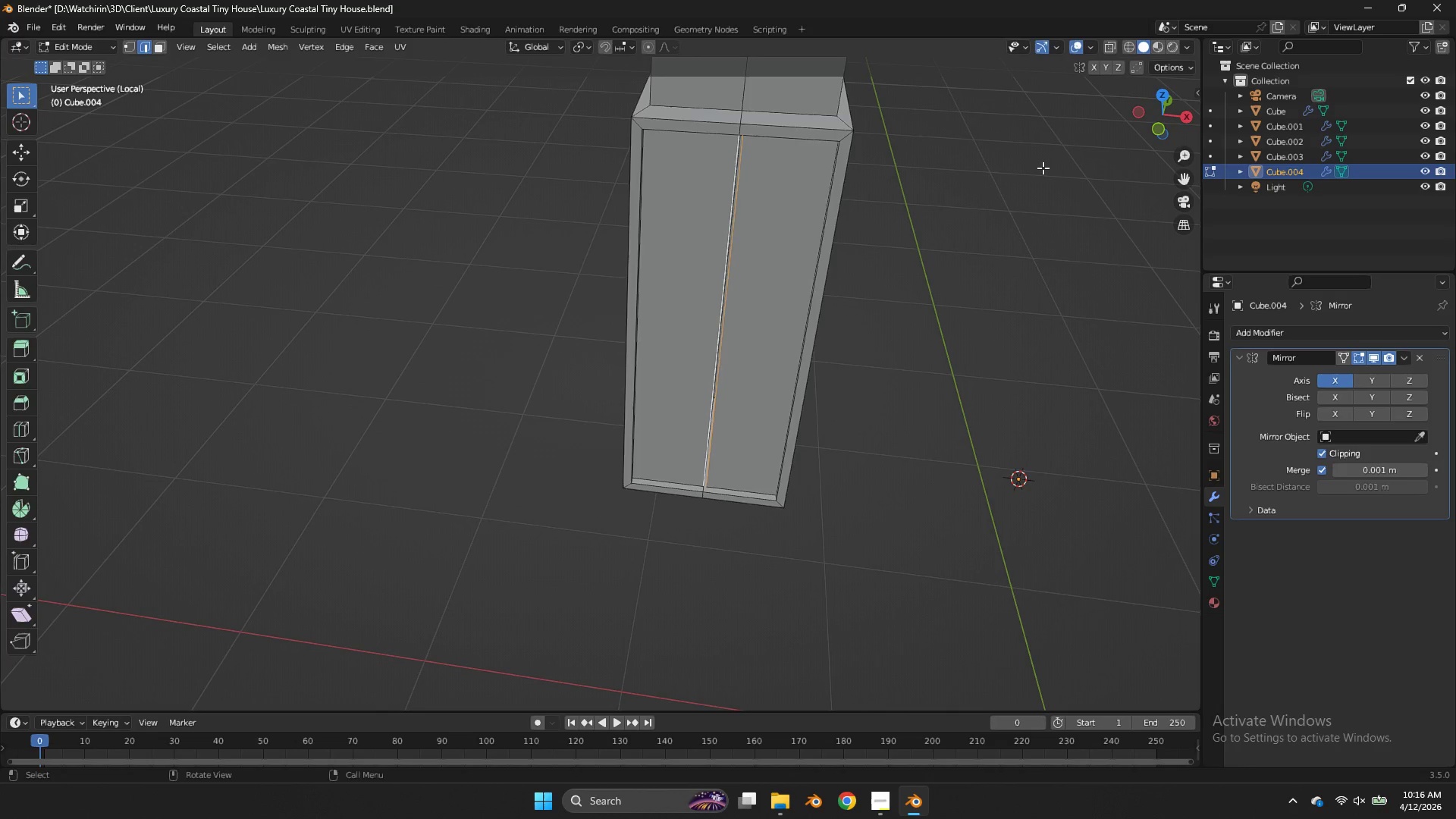 
left_click([1043, 168])
 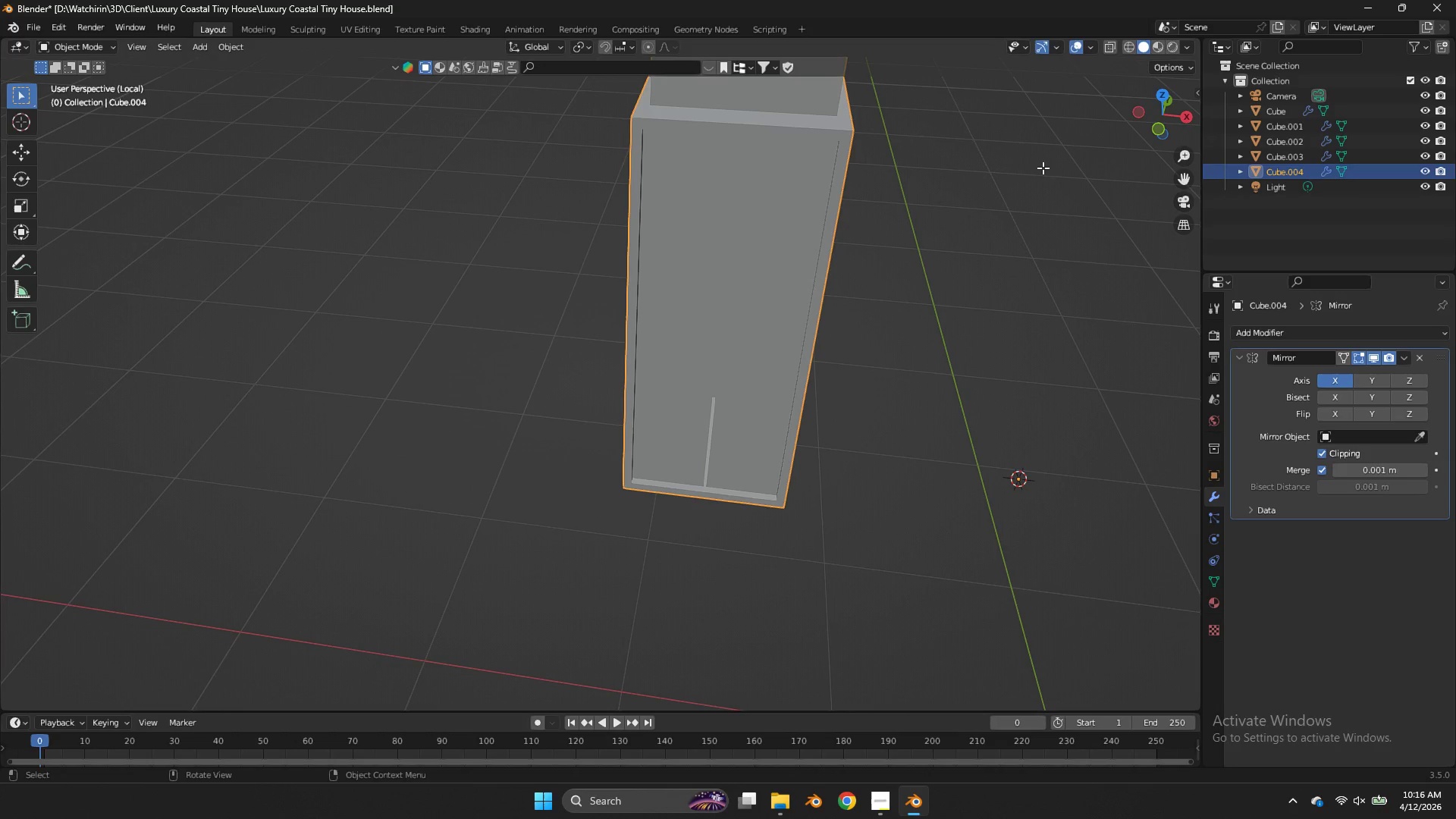 
key(Tab)
 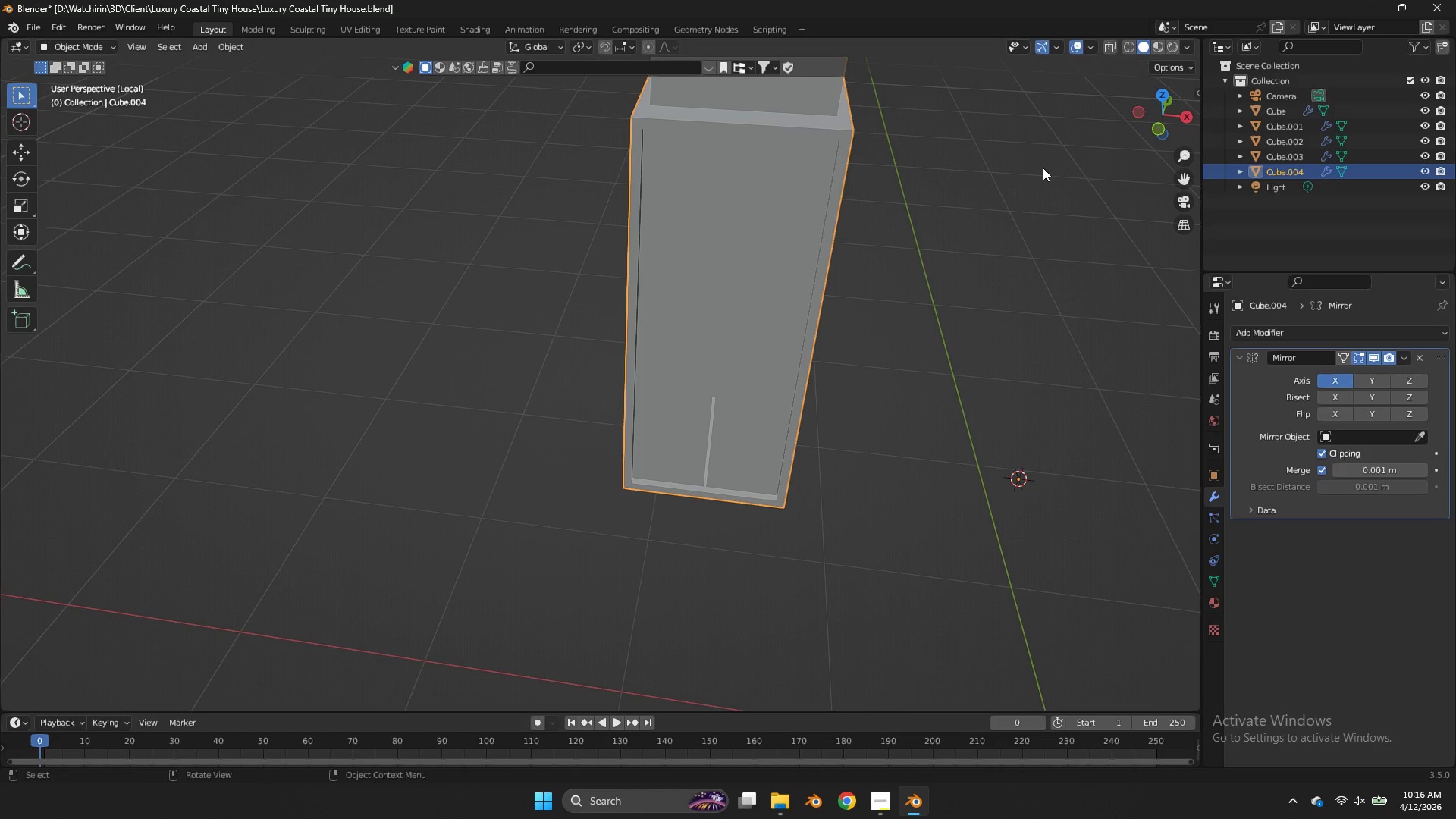 
key(Control+ControlLeft)
 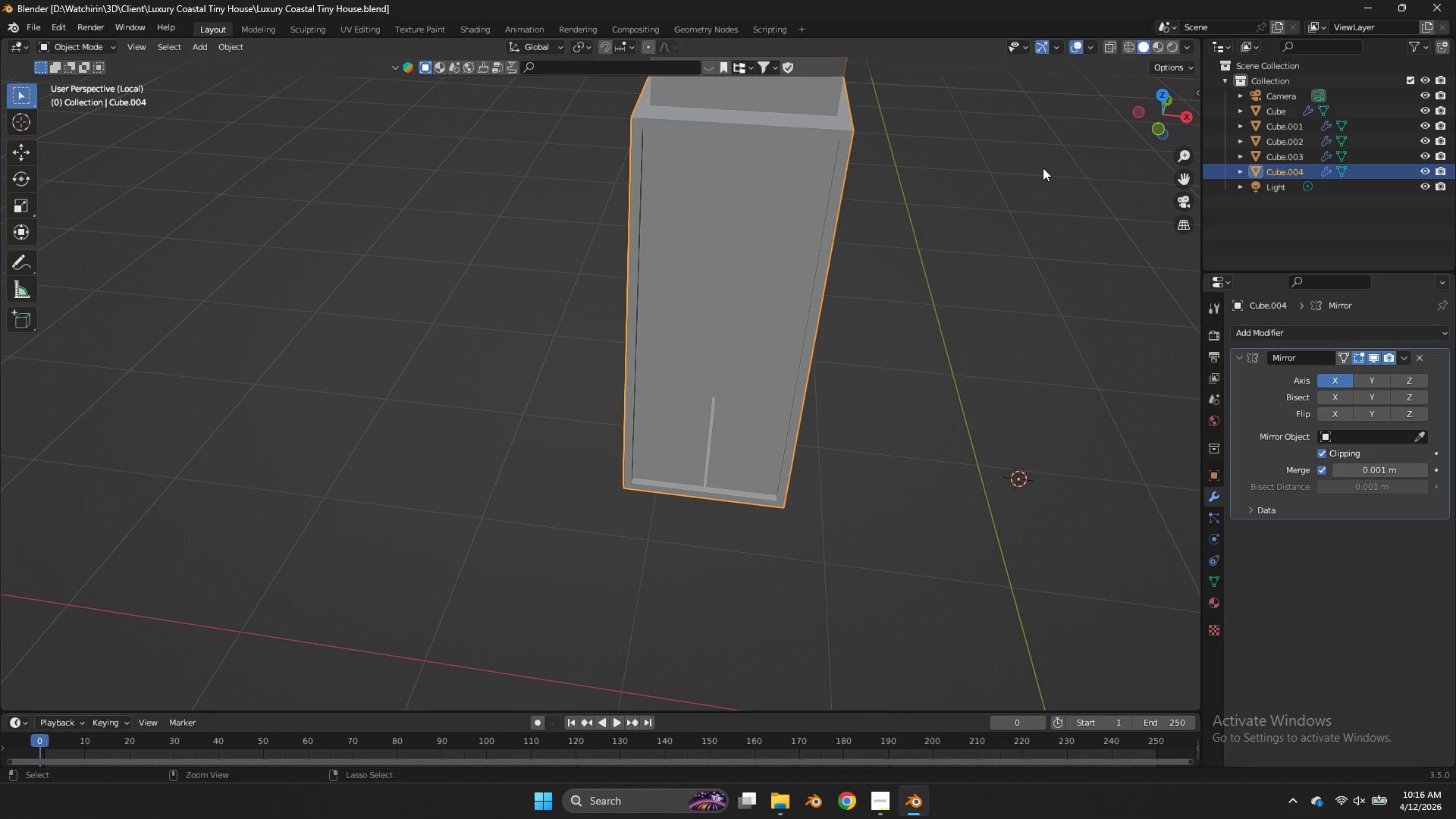 
key(Control+S)
 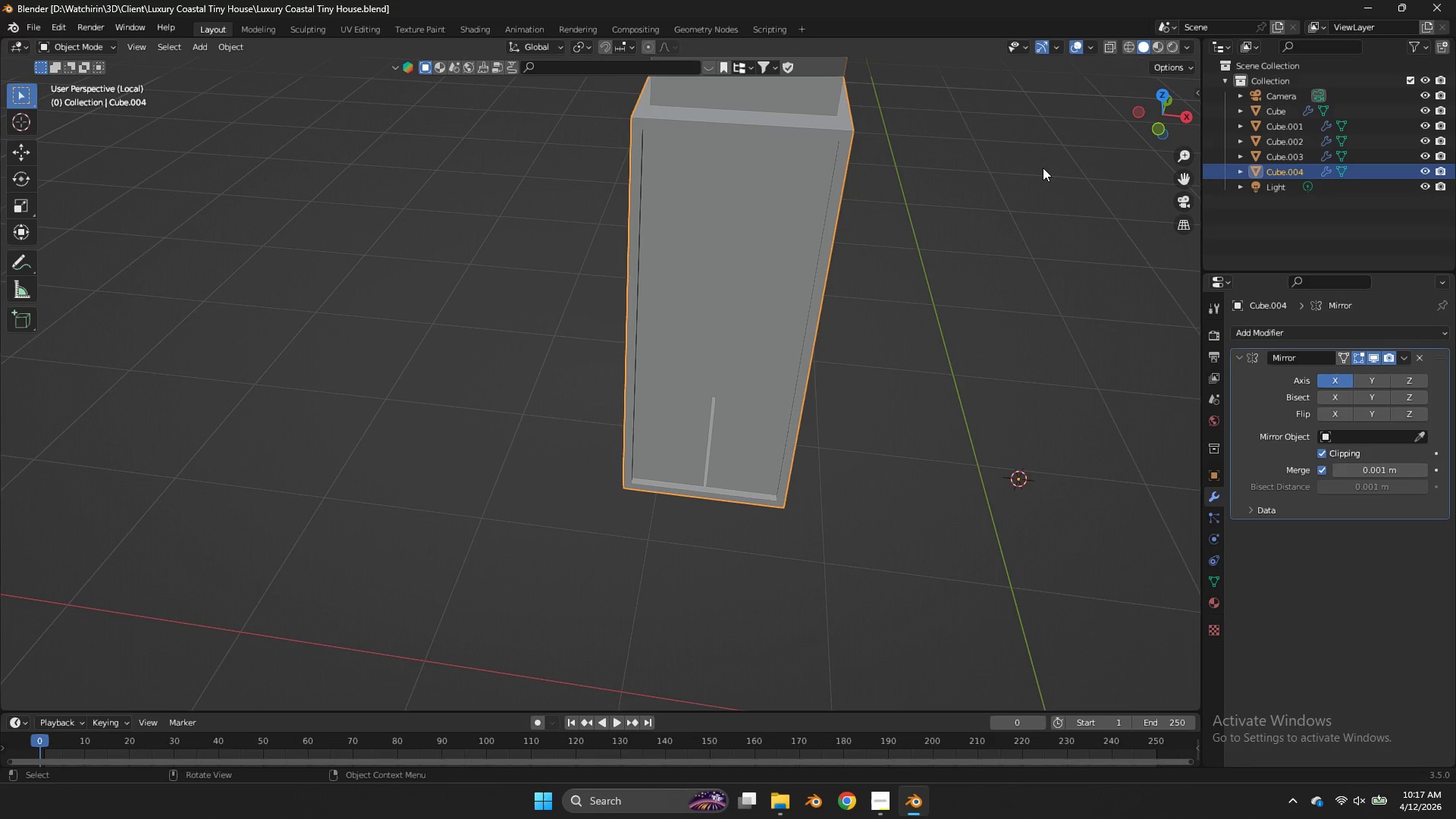 
wait(34.98)
 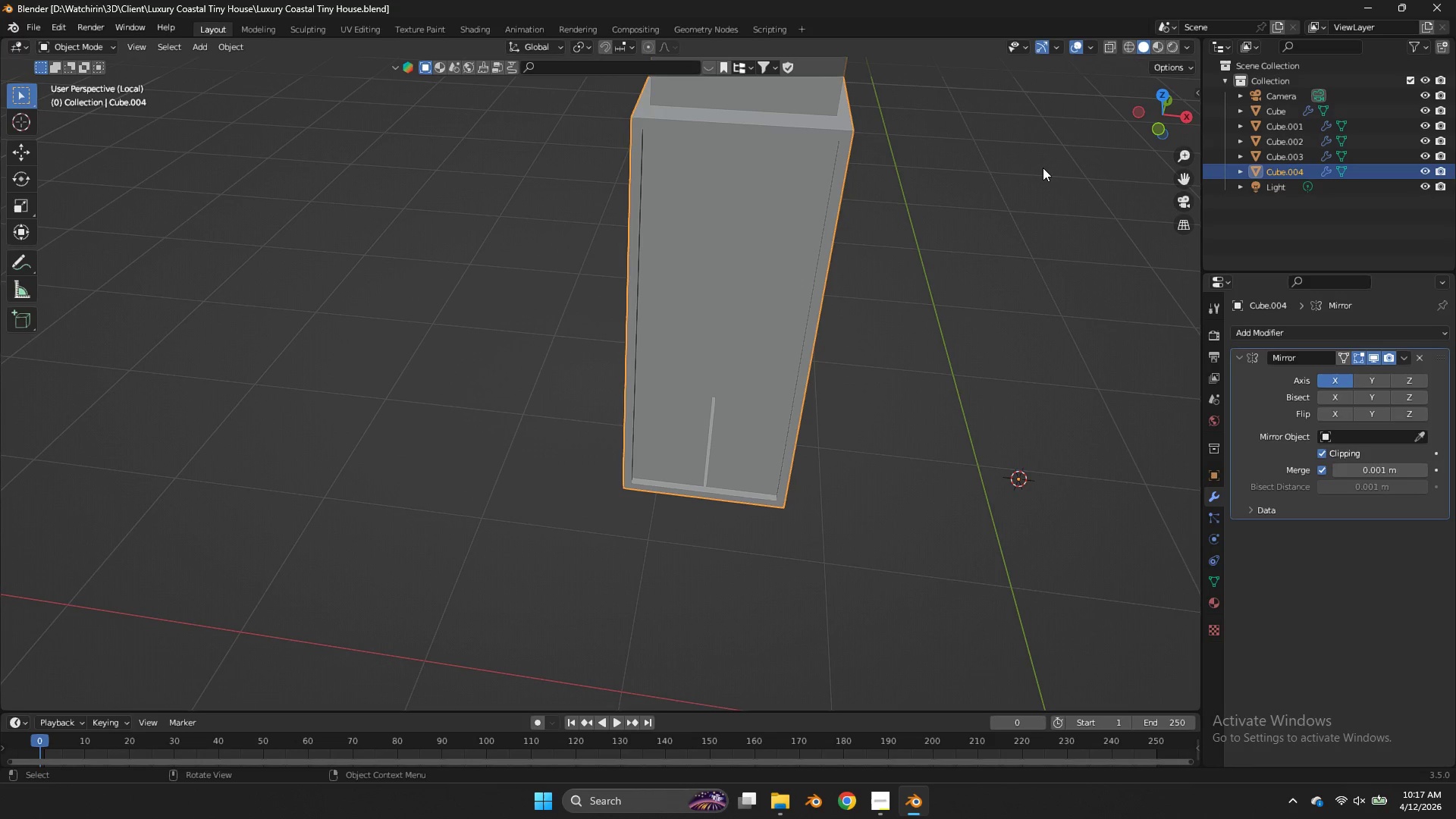 
left_click_drag(start_coordinate=[1143, 115], to_coordinate=[1119, 97])
 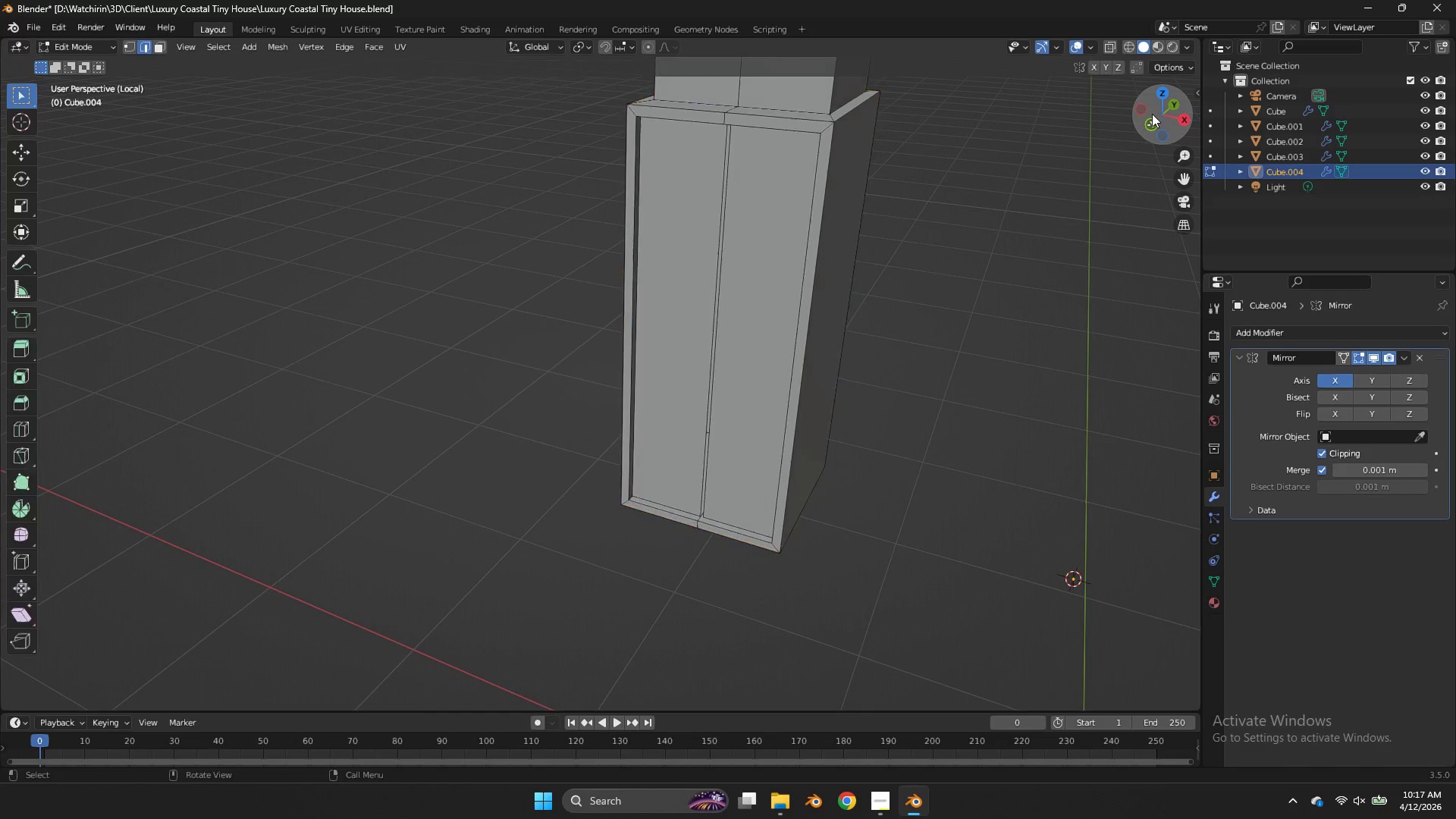 
key(Tab)
 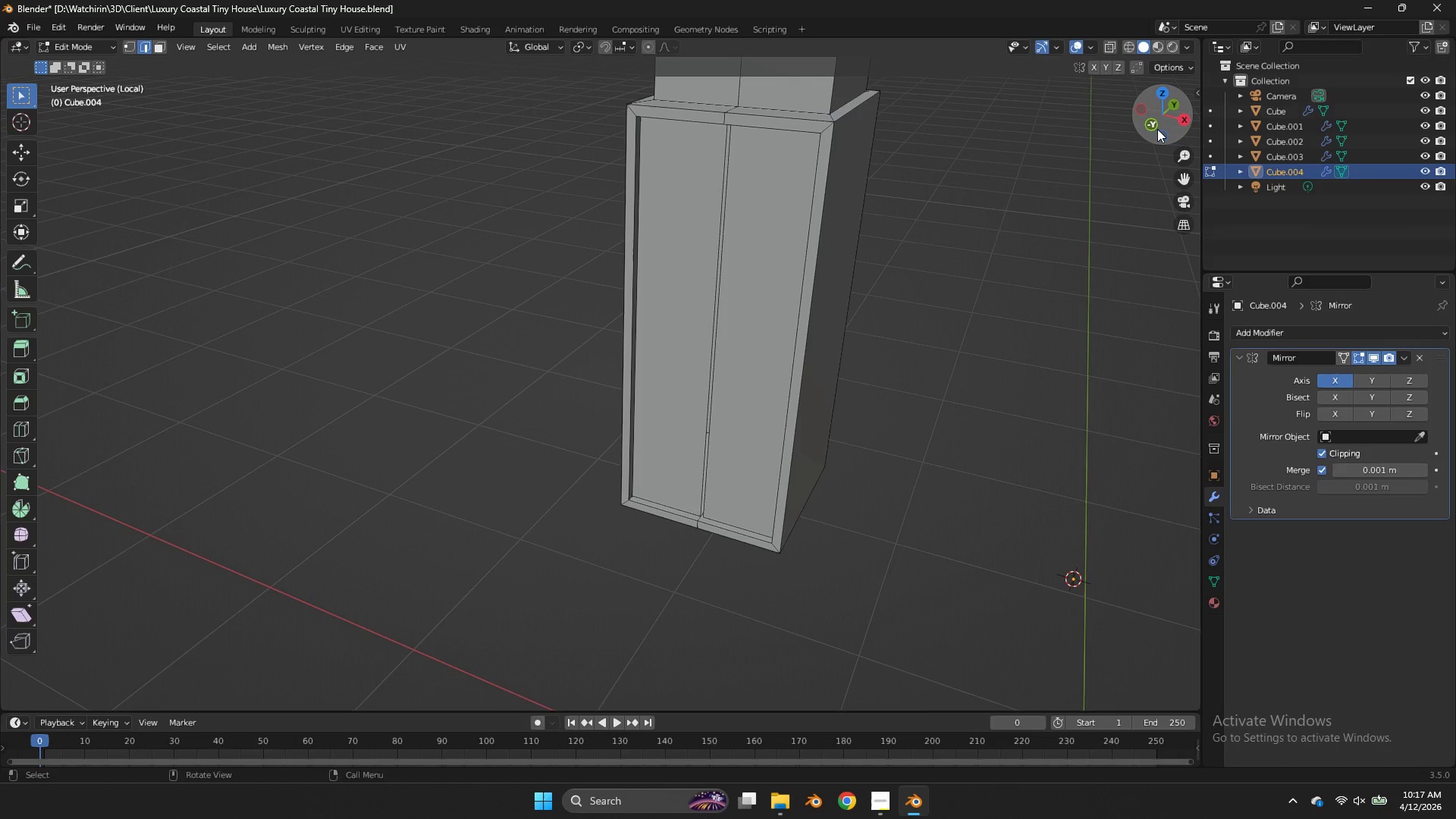 
left_click([1157, 129])
 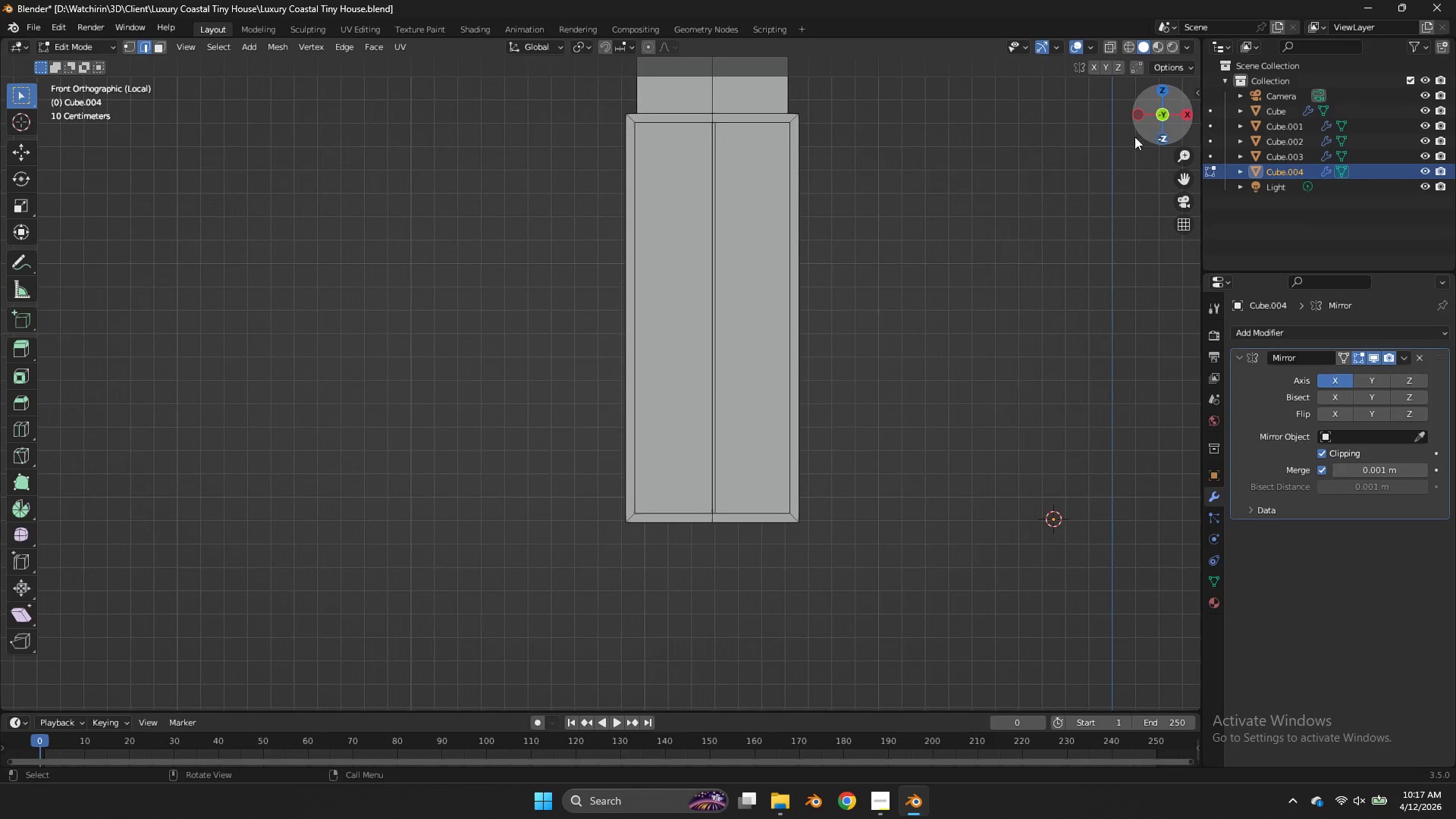 
key(Z)
 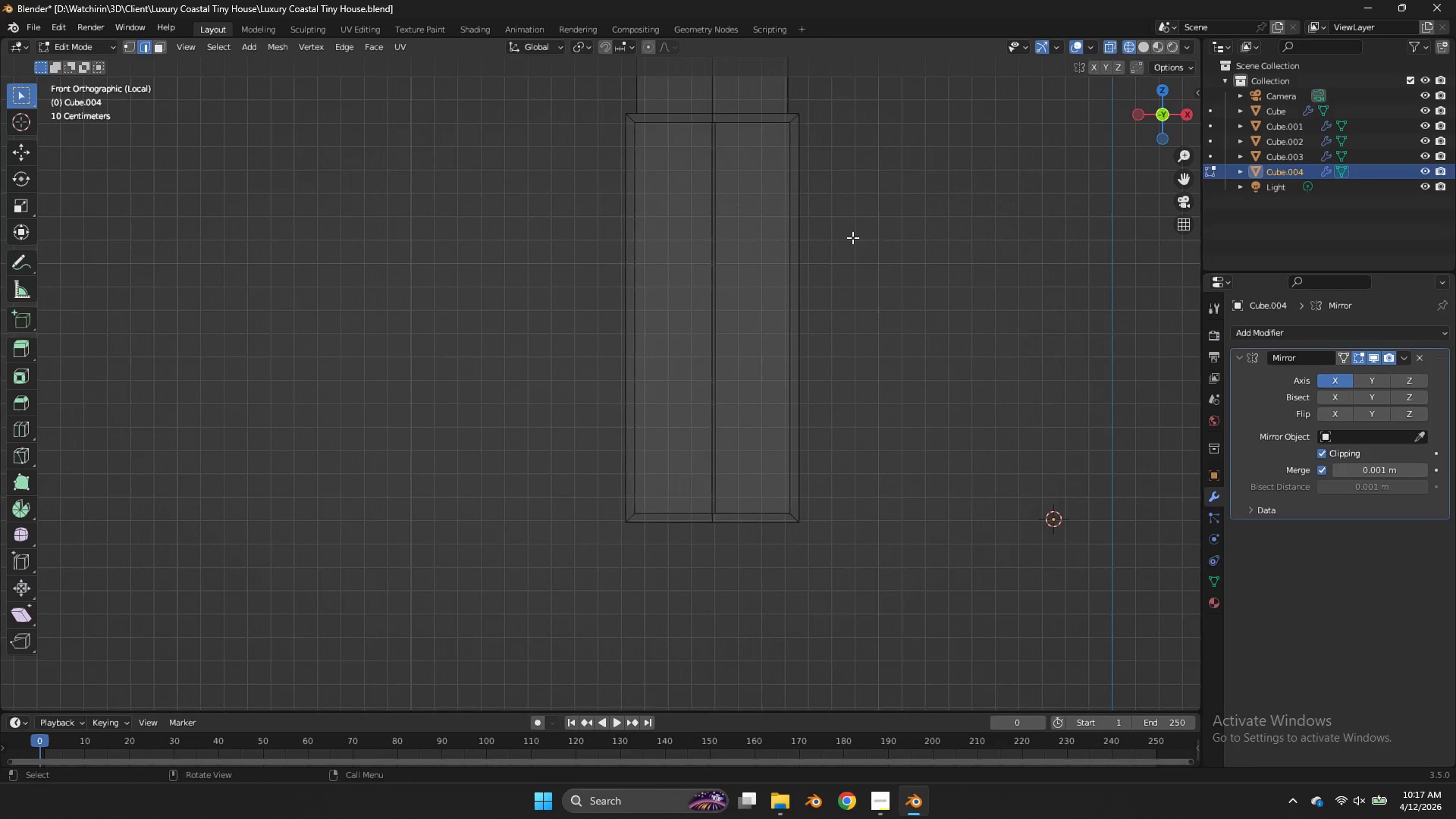 
key(Shift+ShiftLeft)
 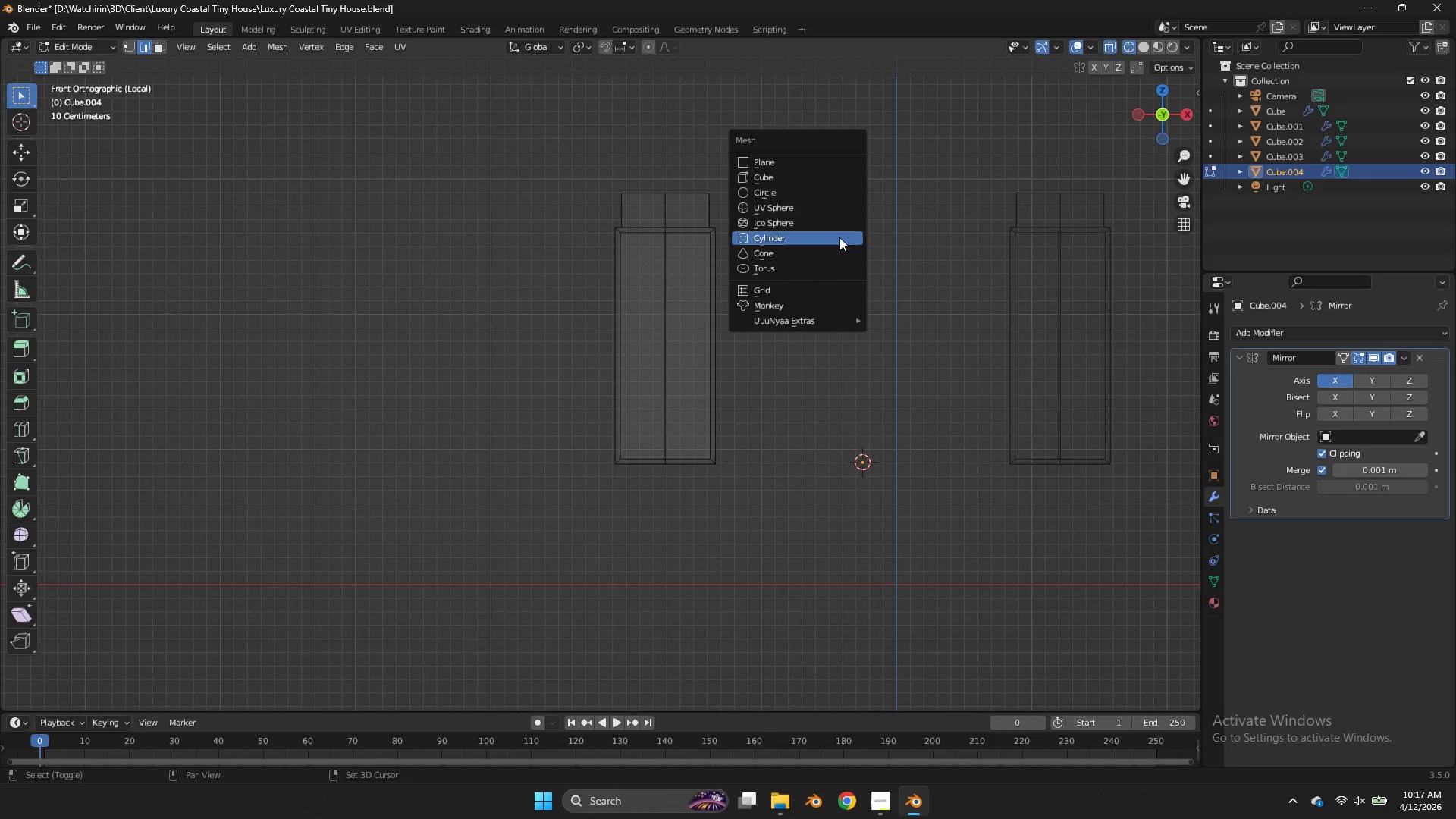 
key(Shift+A)
 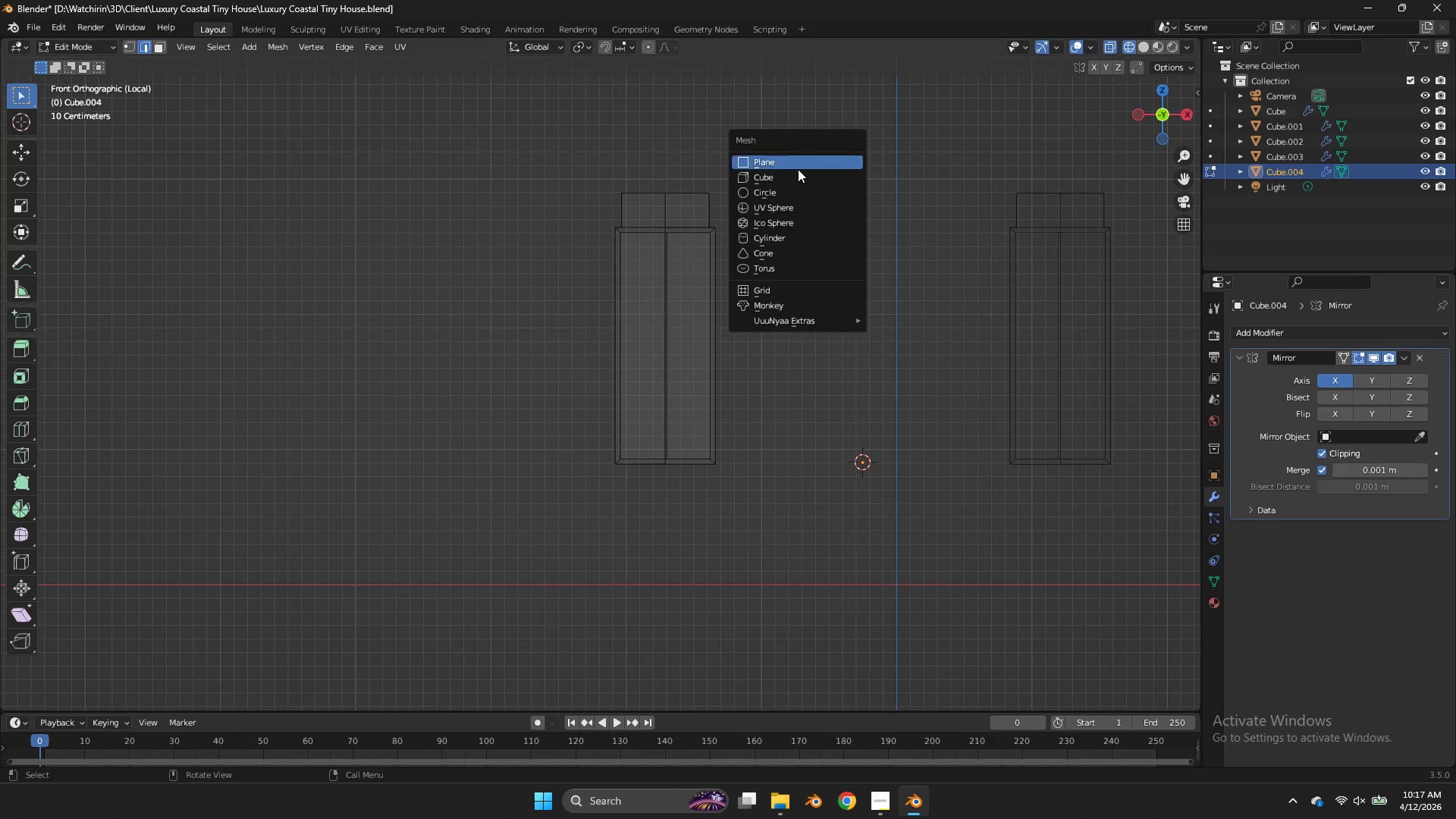 
scroll: coordinate [852, 237], scroll_direction: down, amount: 3.0
 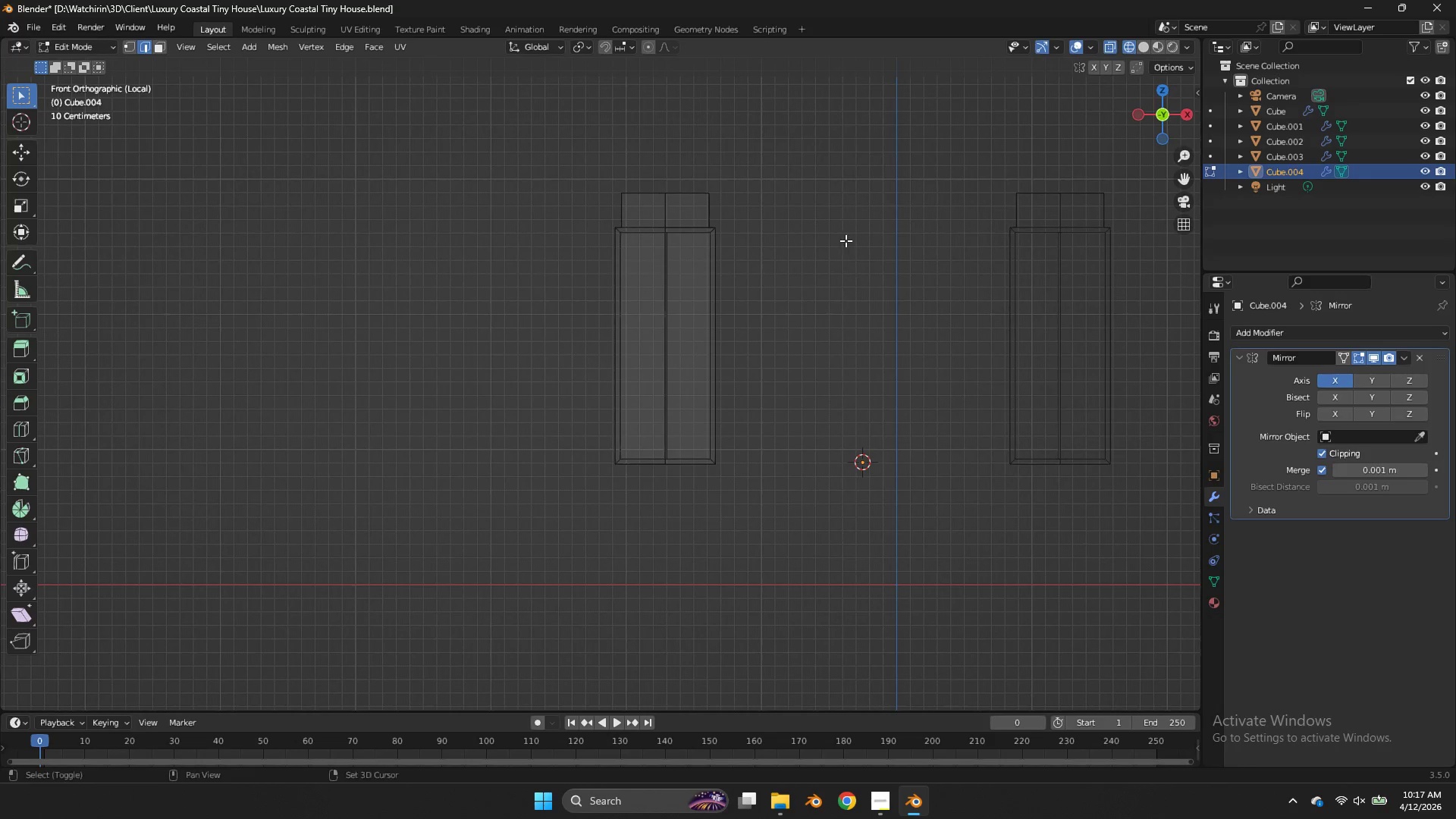 
left_click([799, 178])
 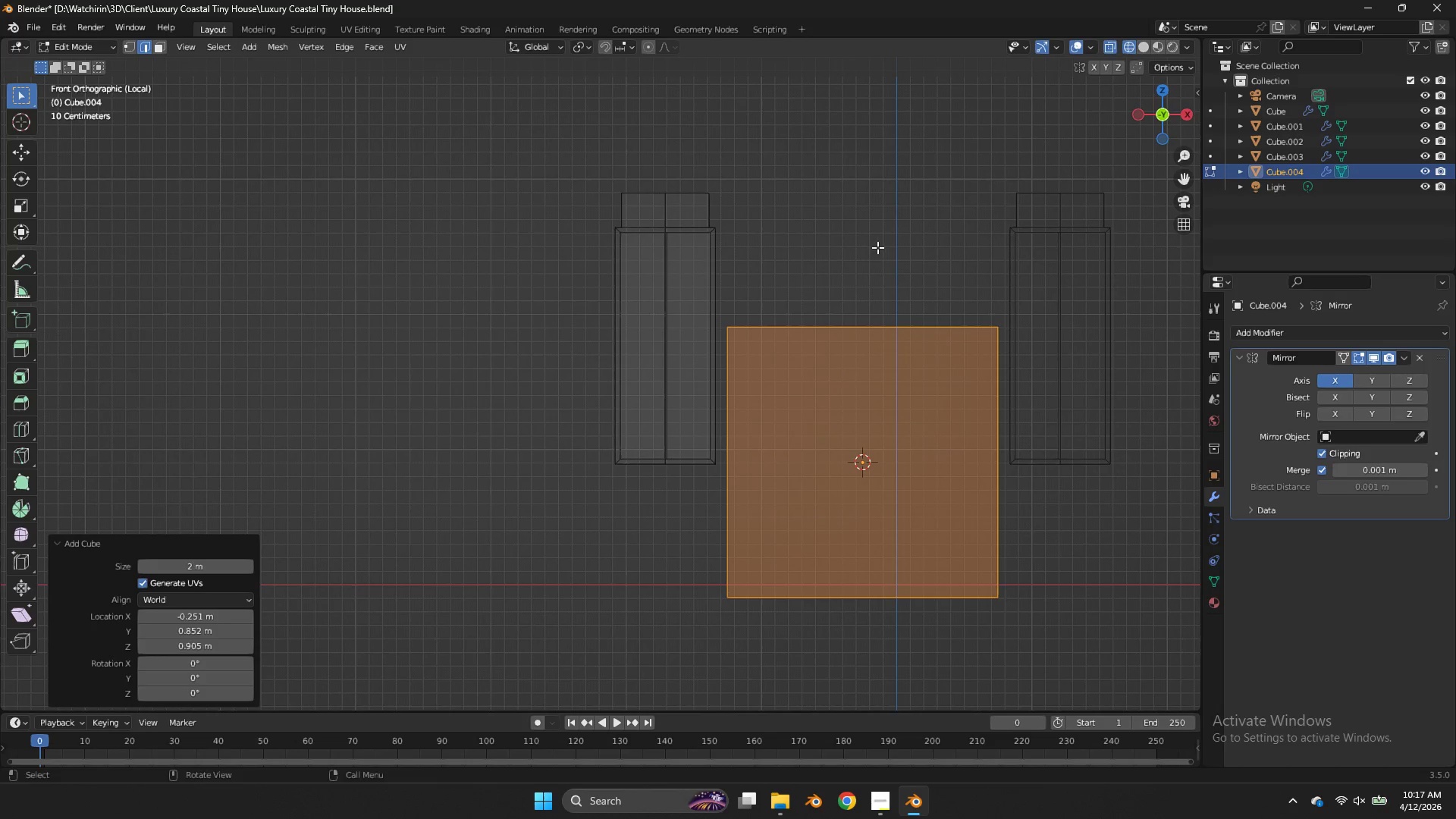 
type(sz)
 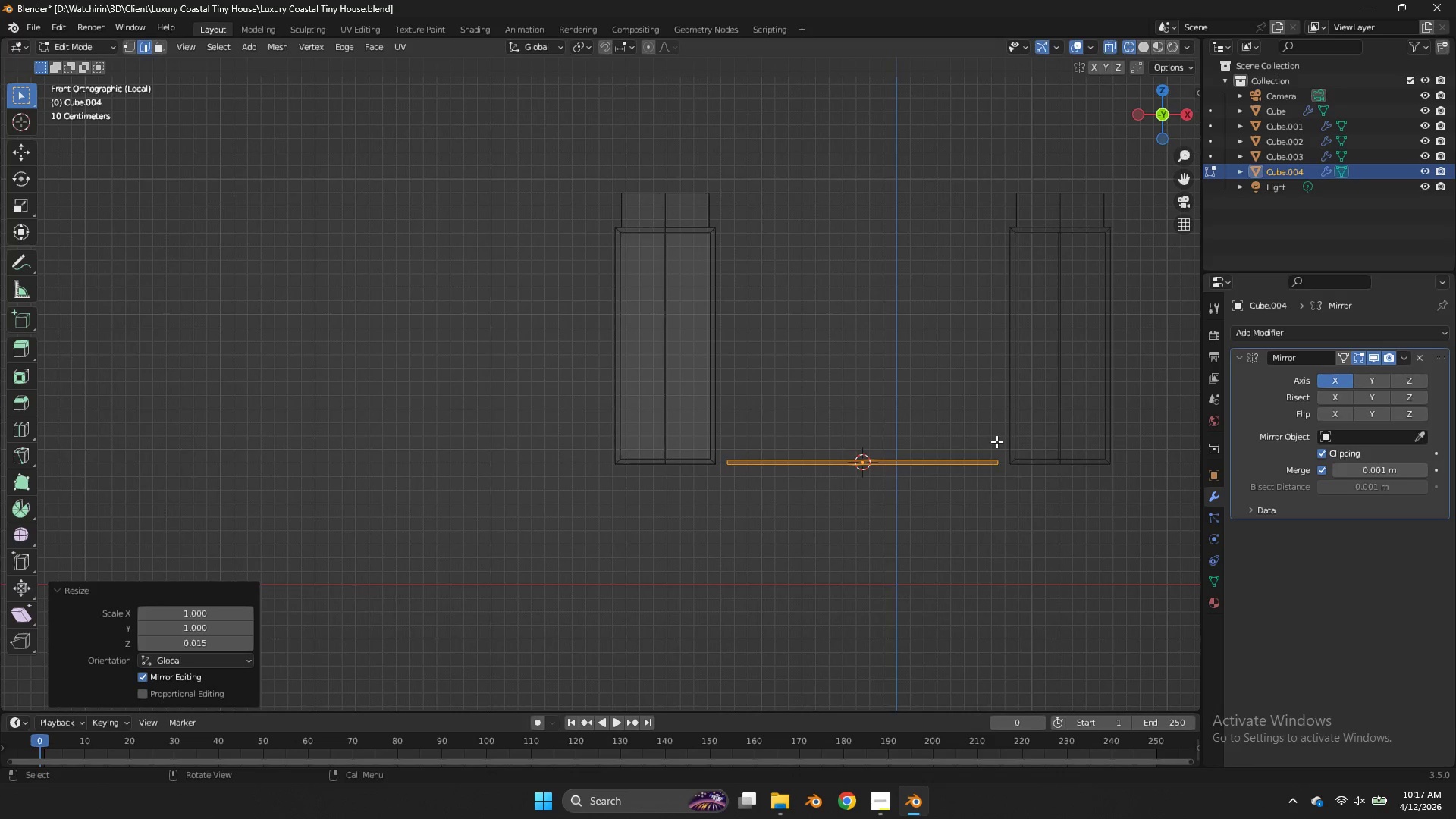 
key(Control+Z)
 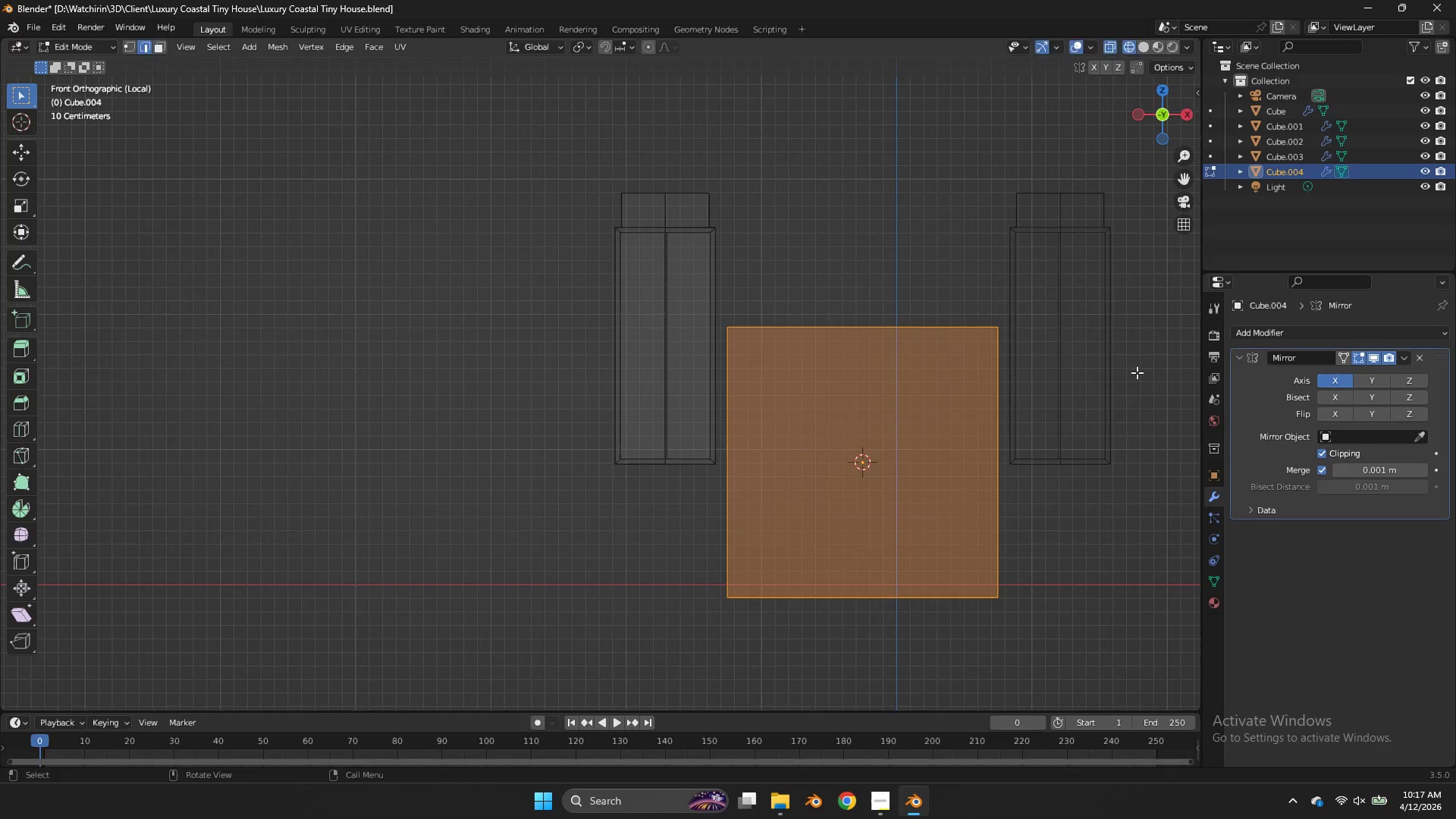 
type(sz)
 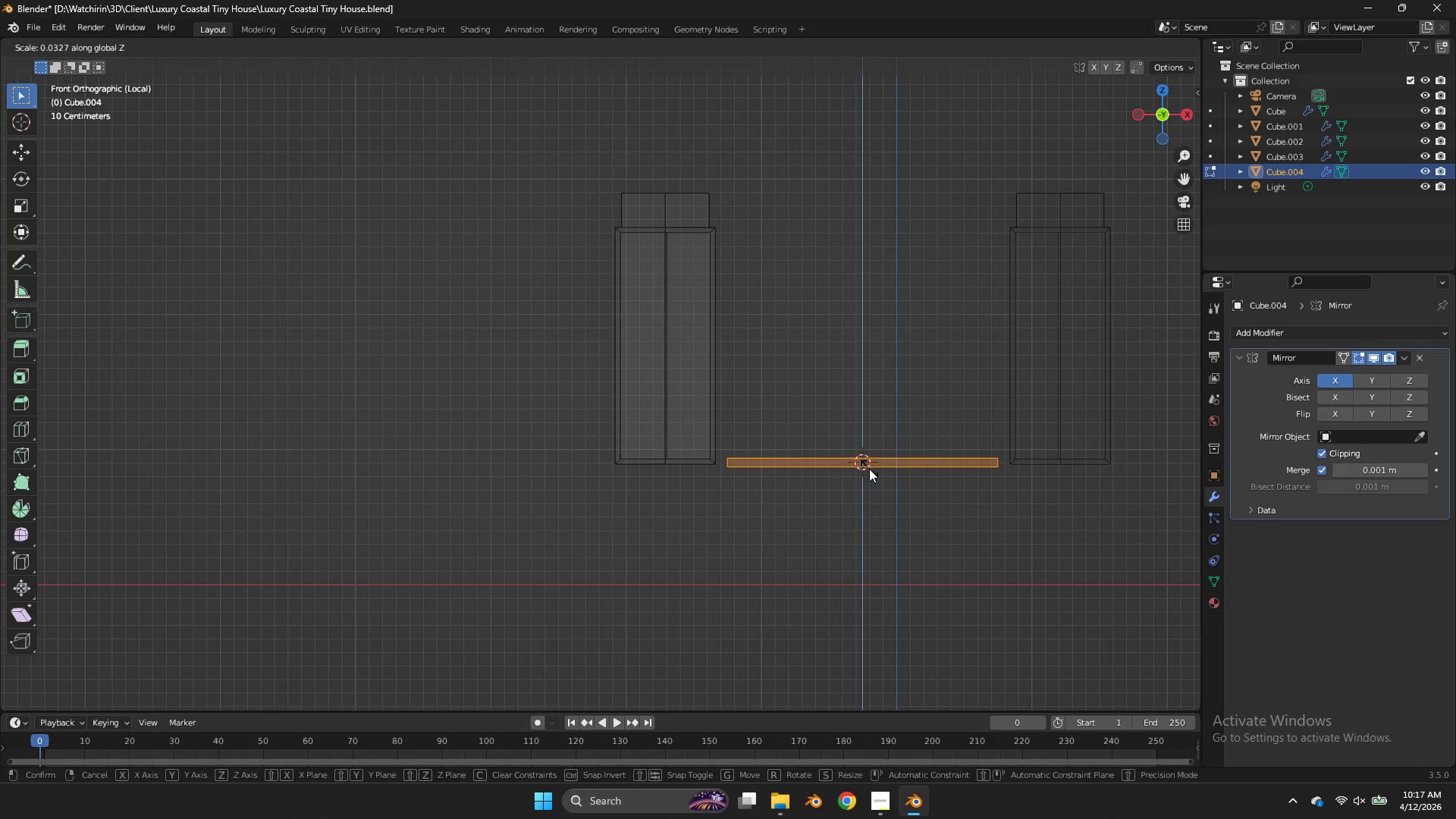 
left_click([869, 469])
 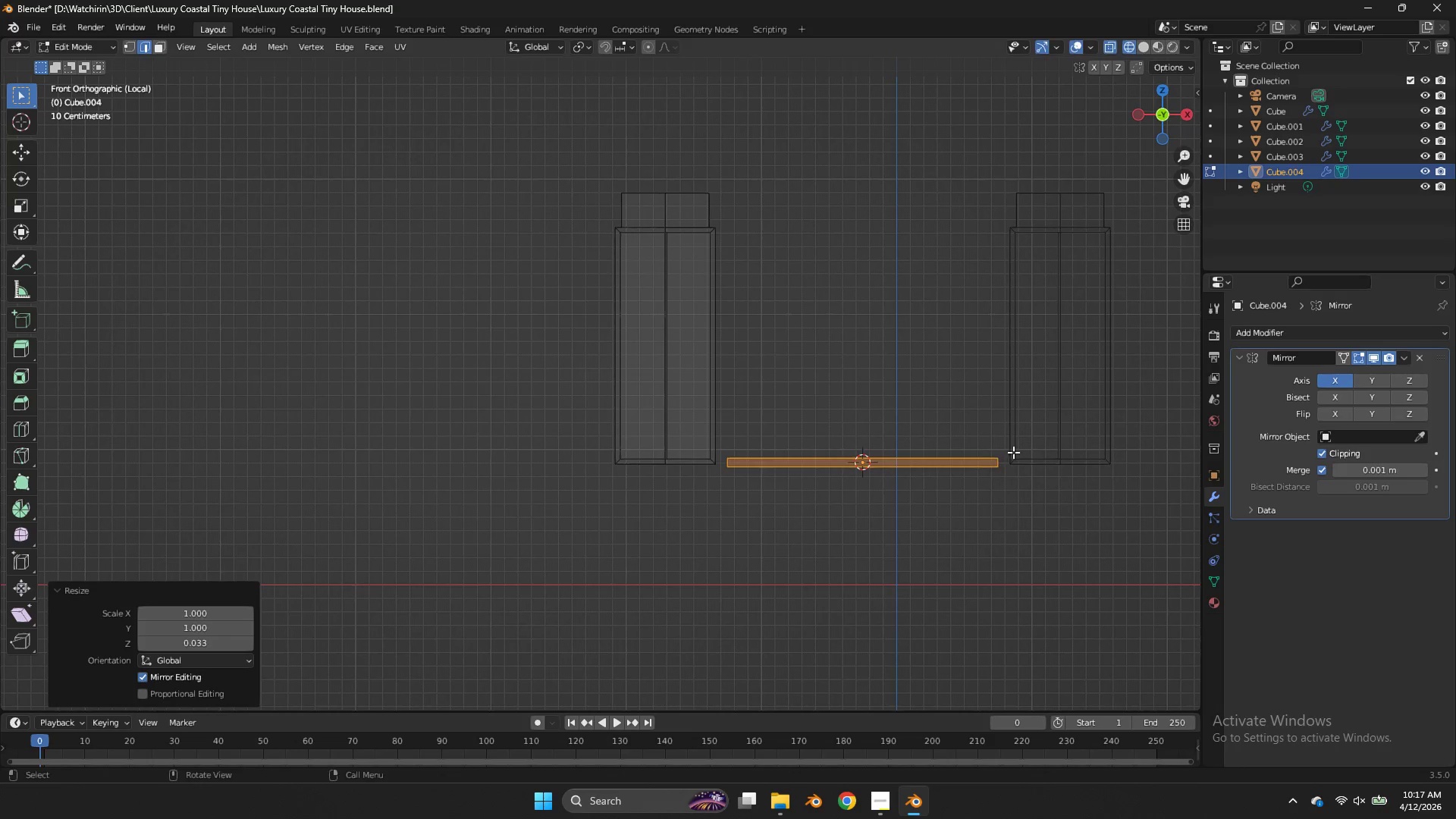 
key(G)
 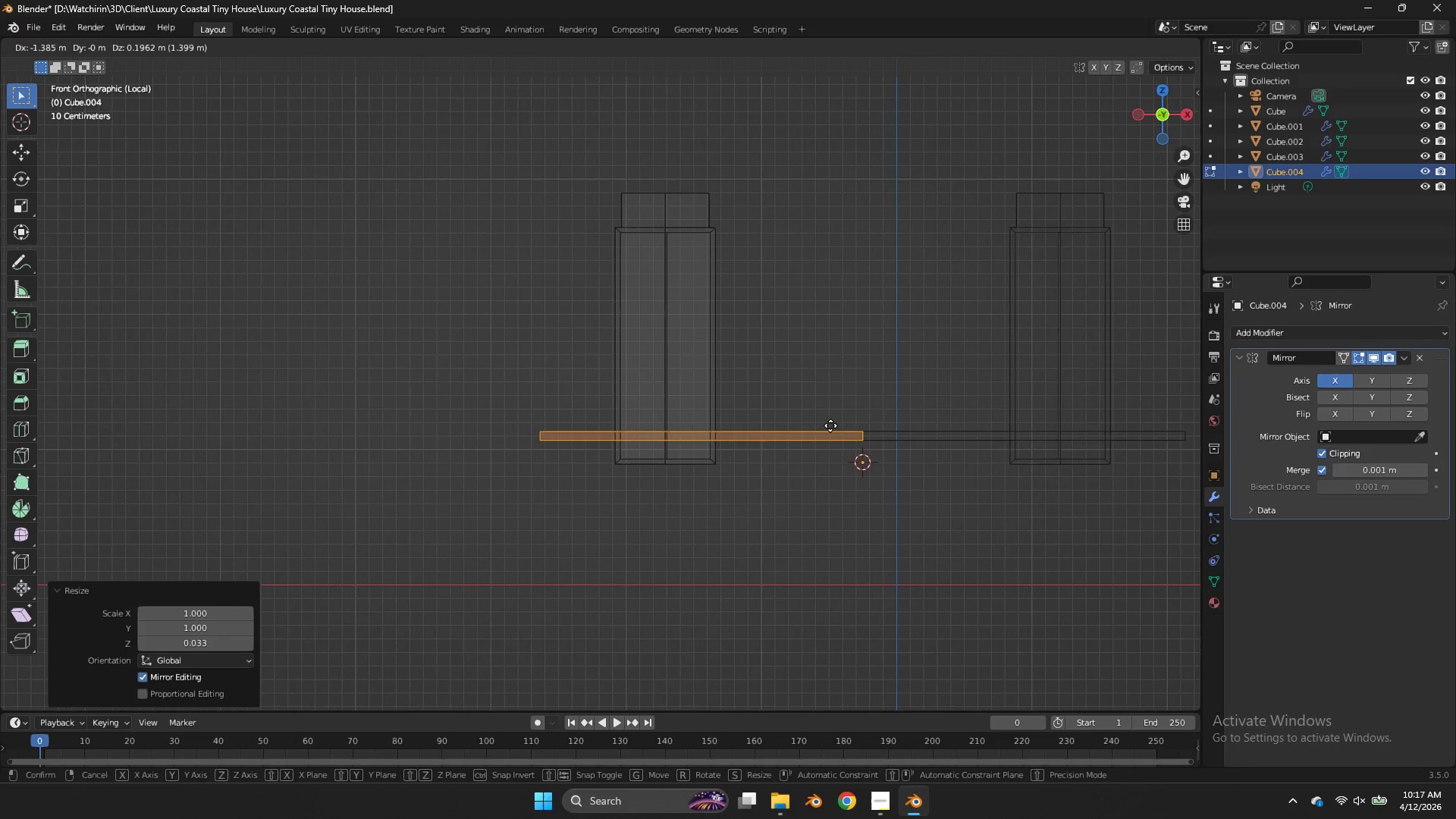 
left_click([831, 425])
 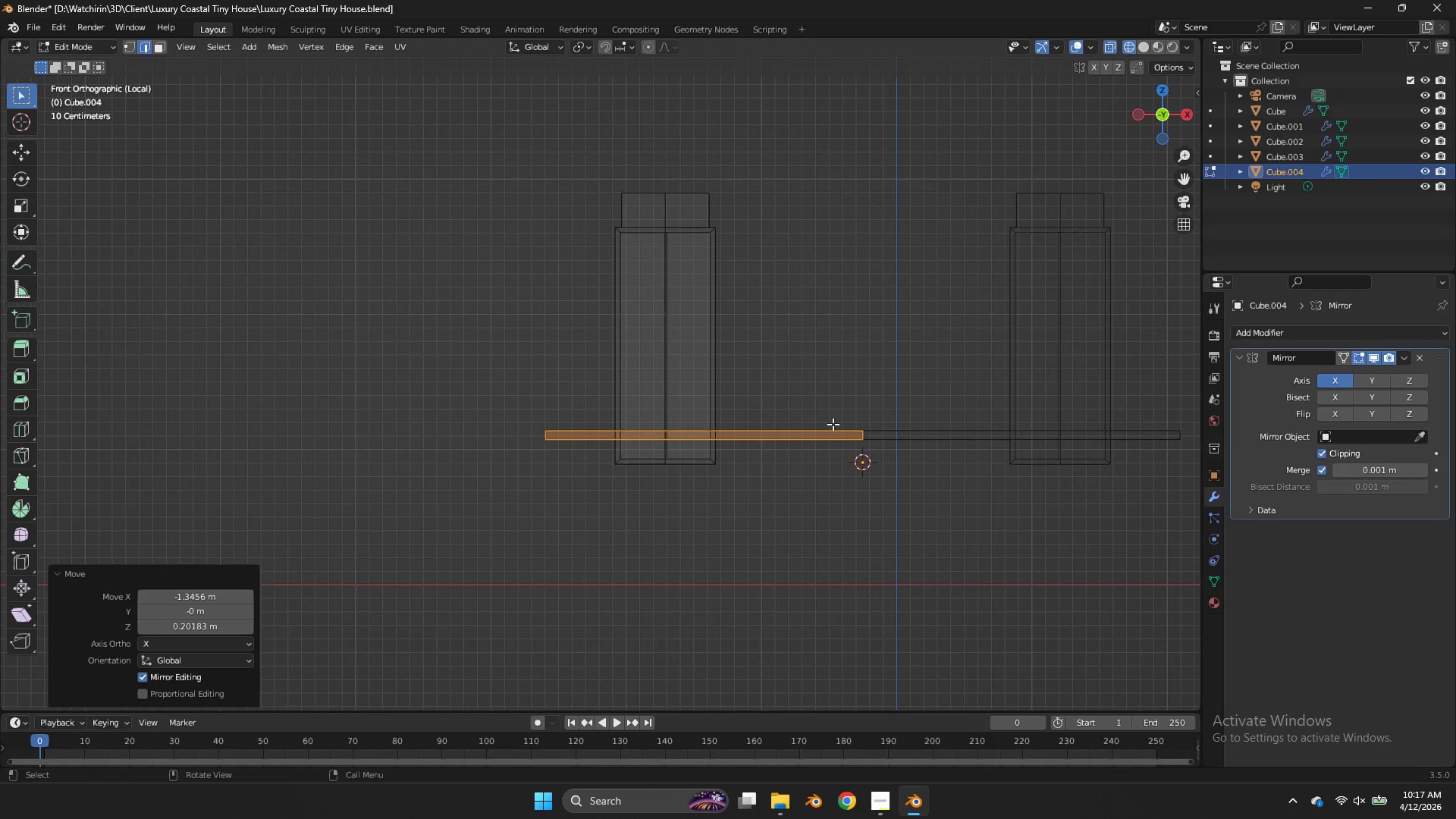 
key(G)
 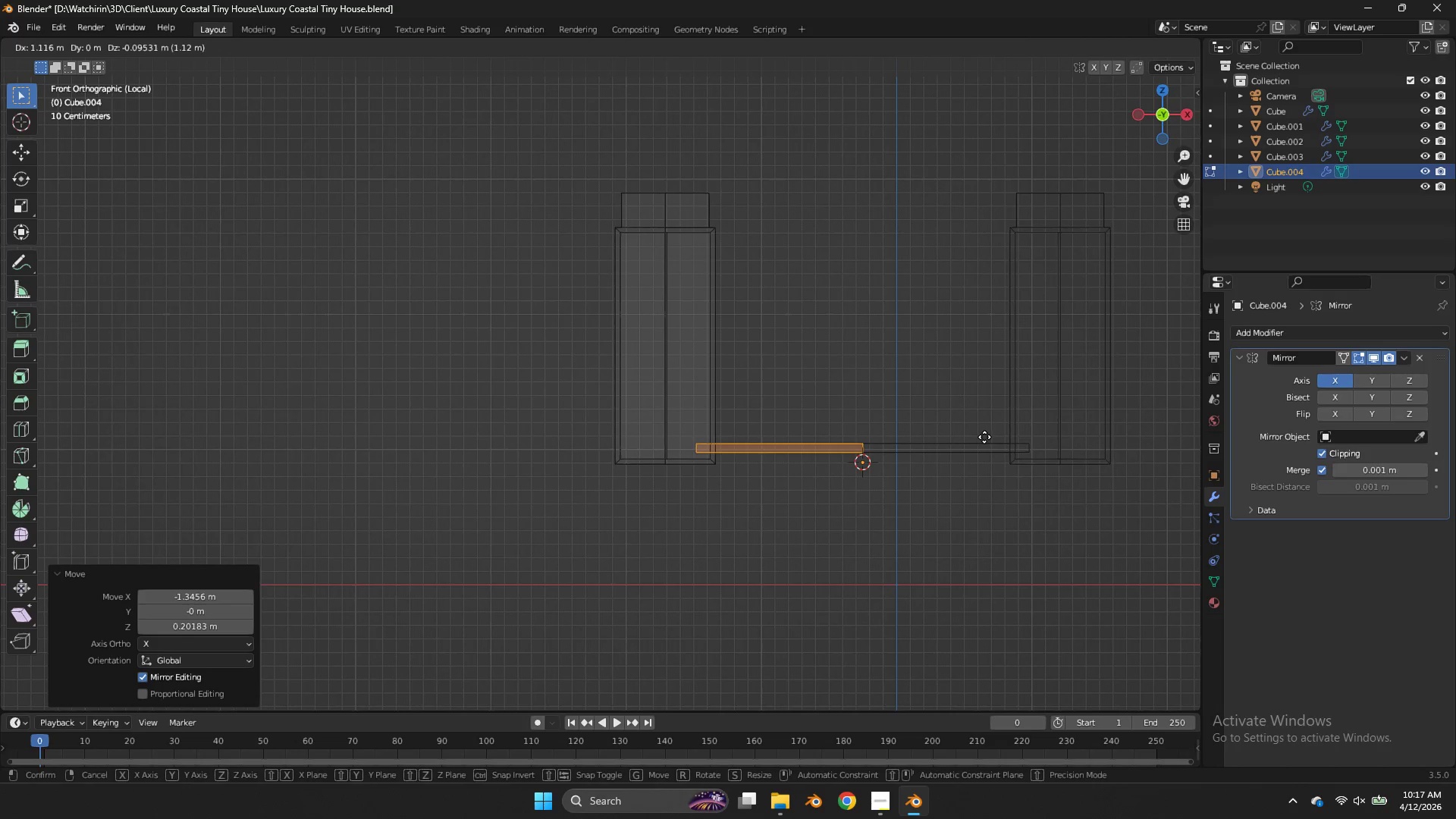 
hold_key(key=ShiftLeft, duration=3.7)
left_click([1027, 482])
 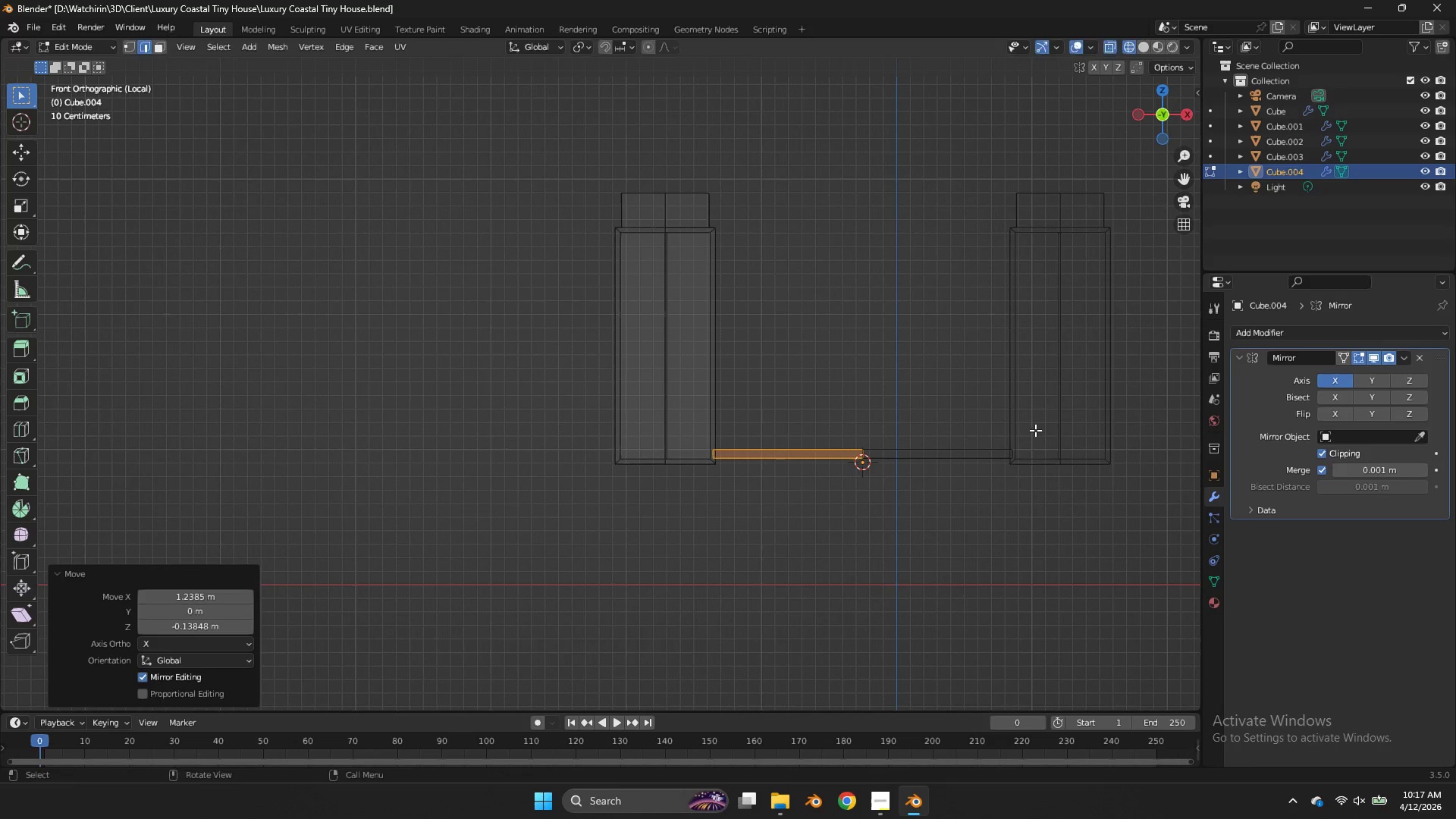 
type(sz)
 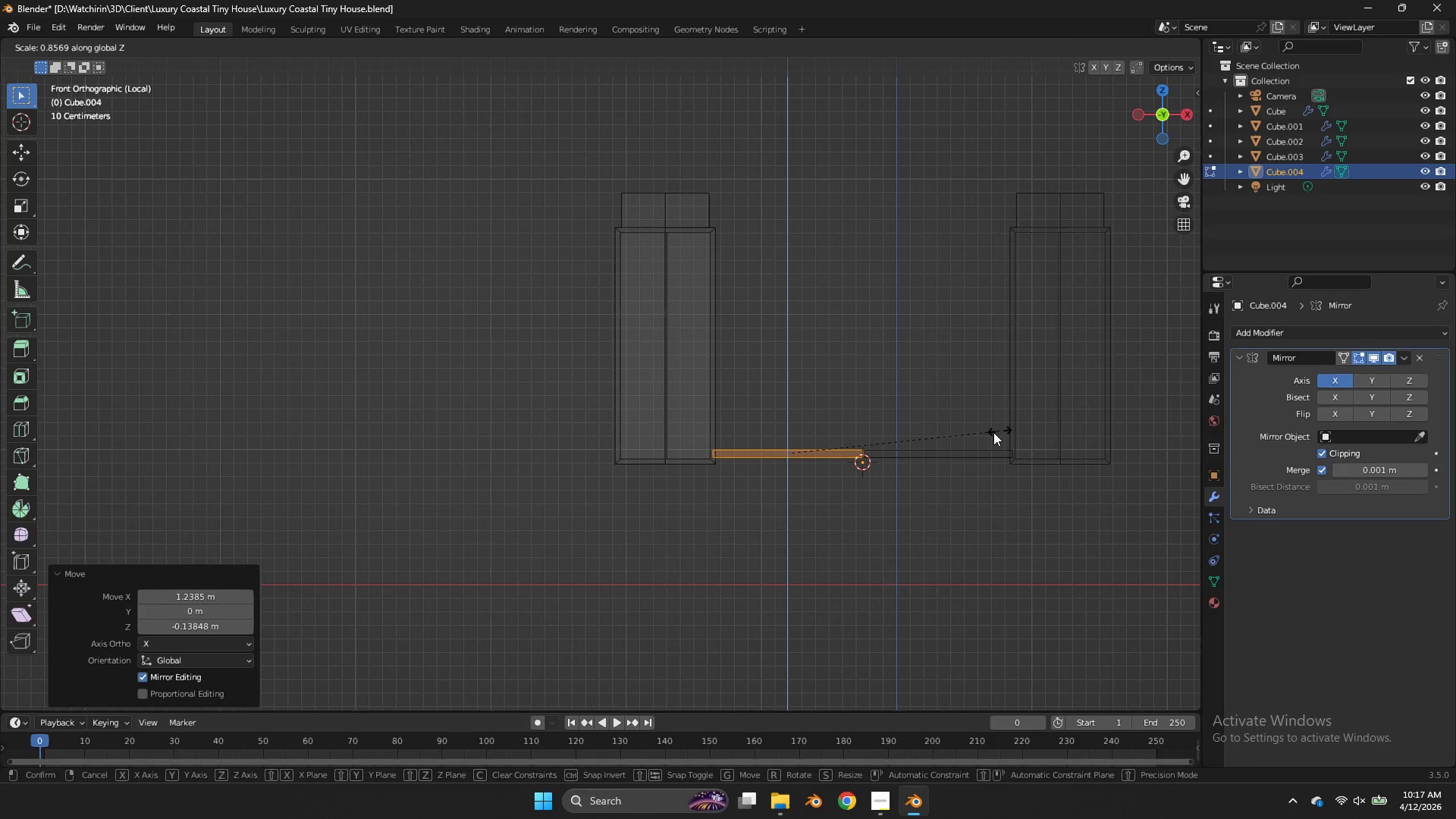 
left_click([982, 435])
 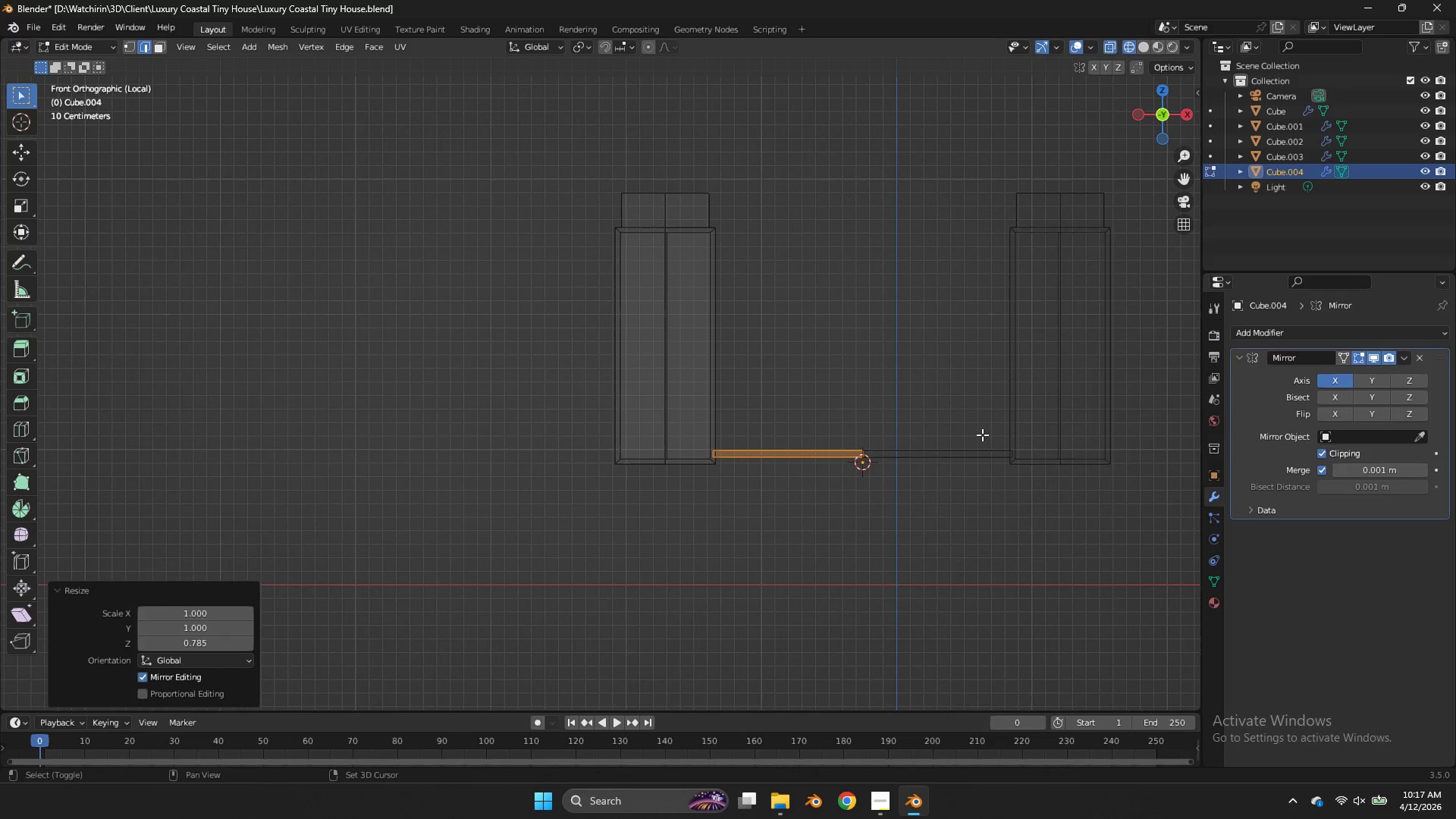 
type(Dz)
 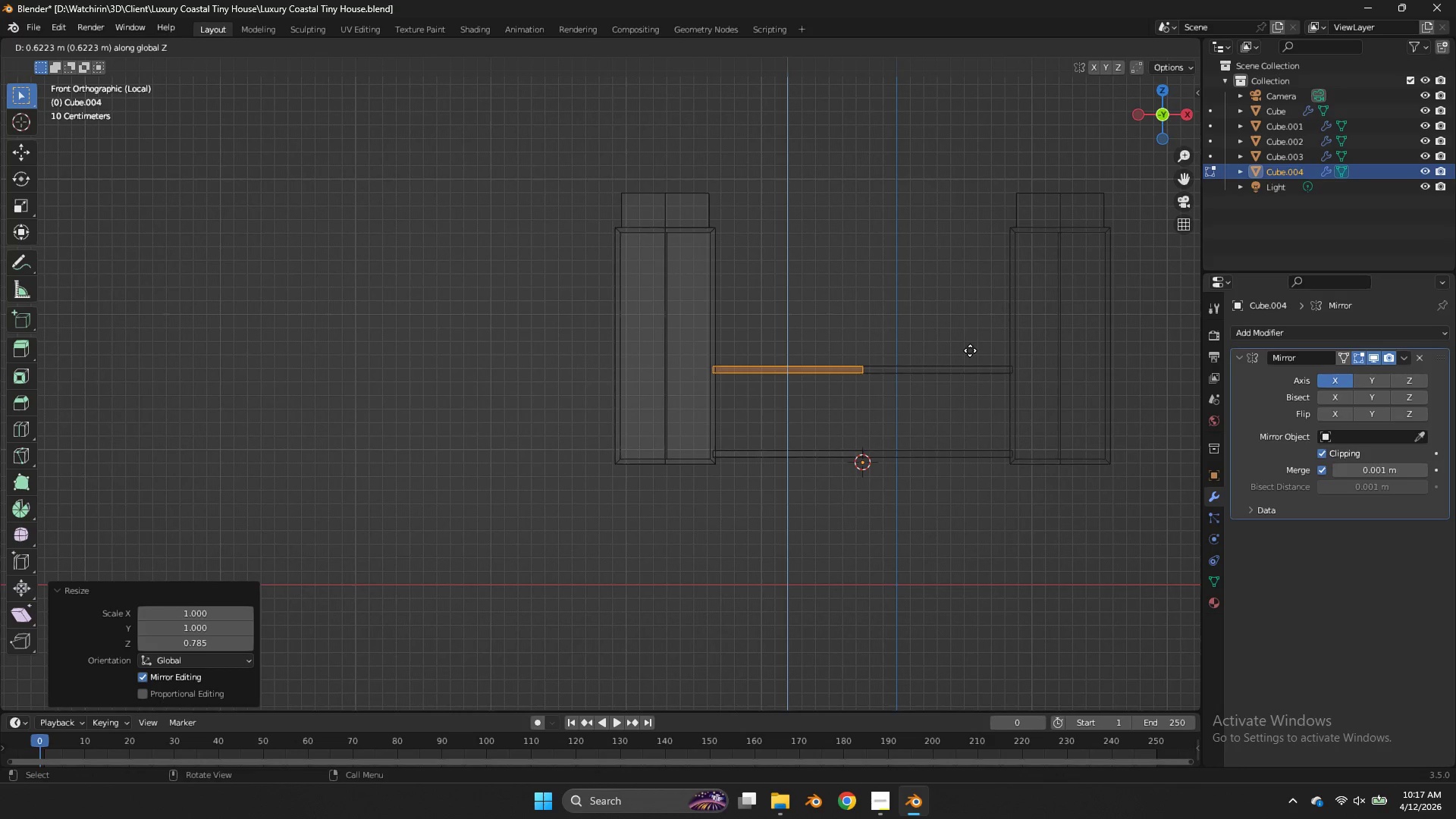 
left_click([970, 350])
 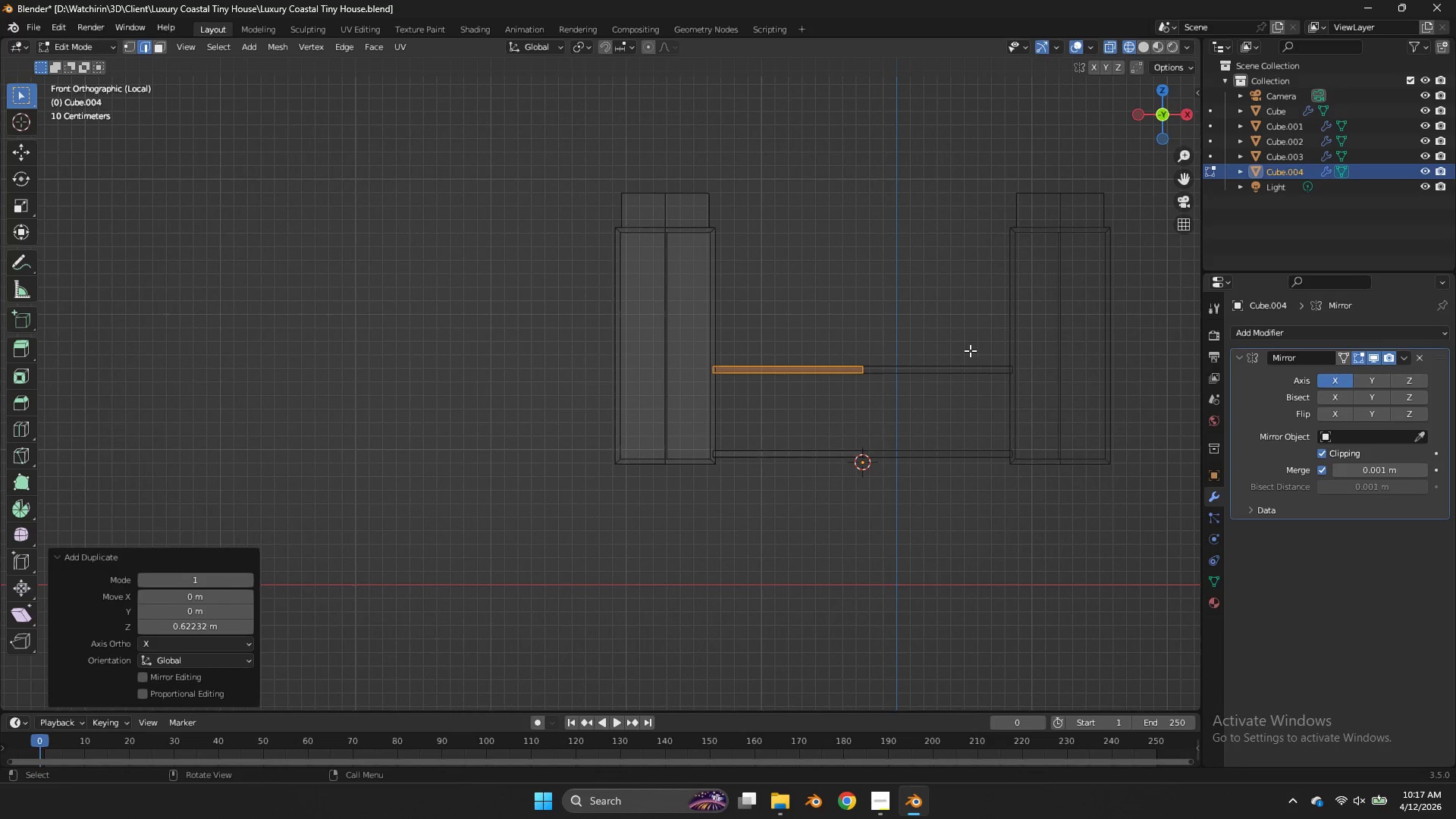 
type(sz)
 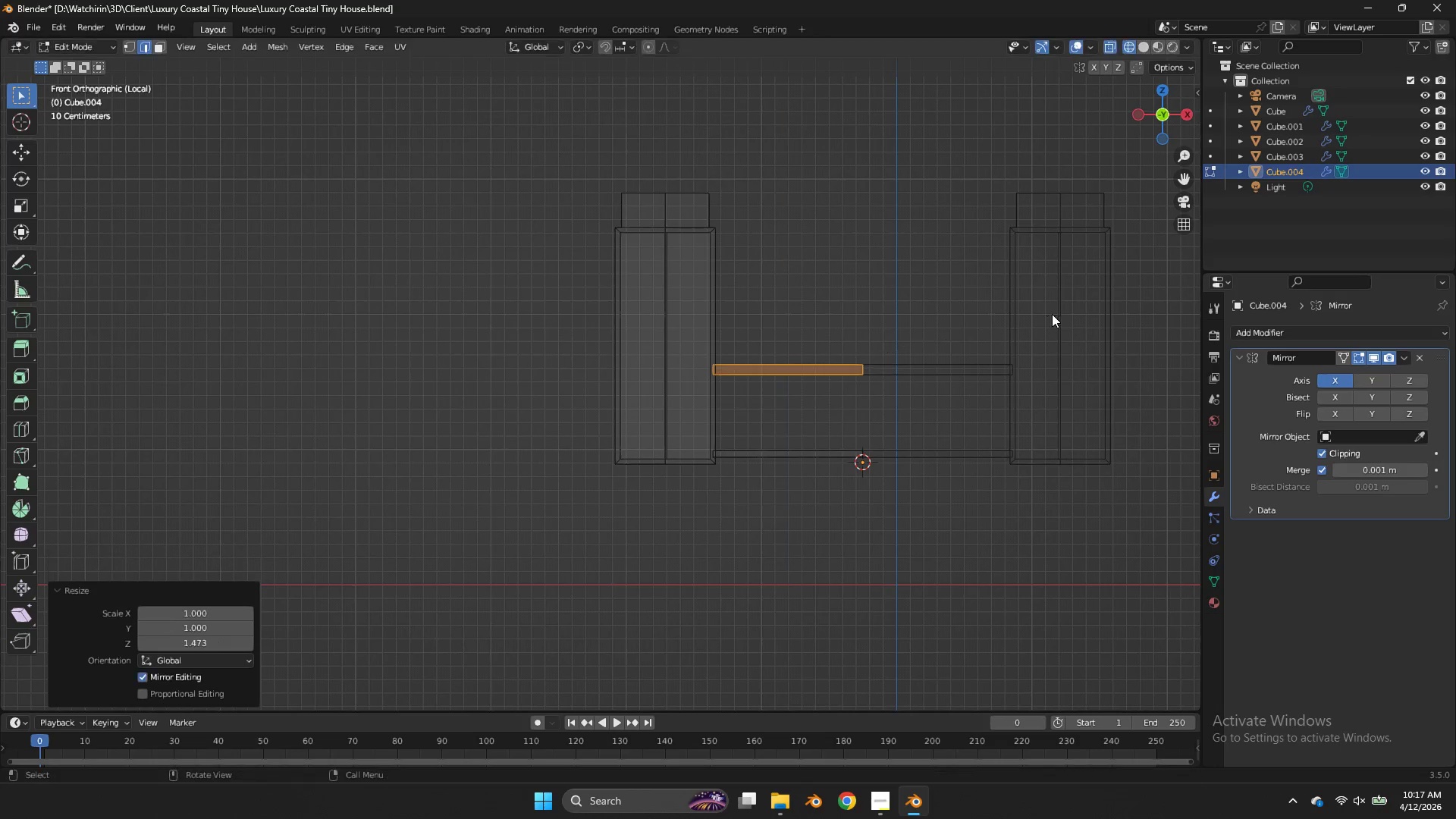 
left_click([1052, 314])
 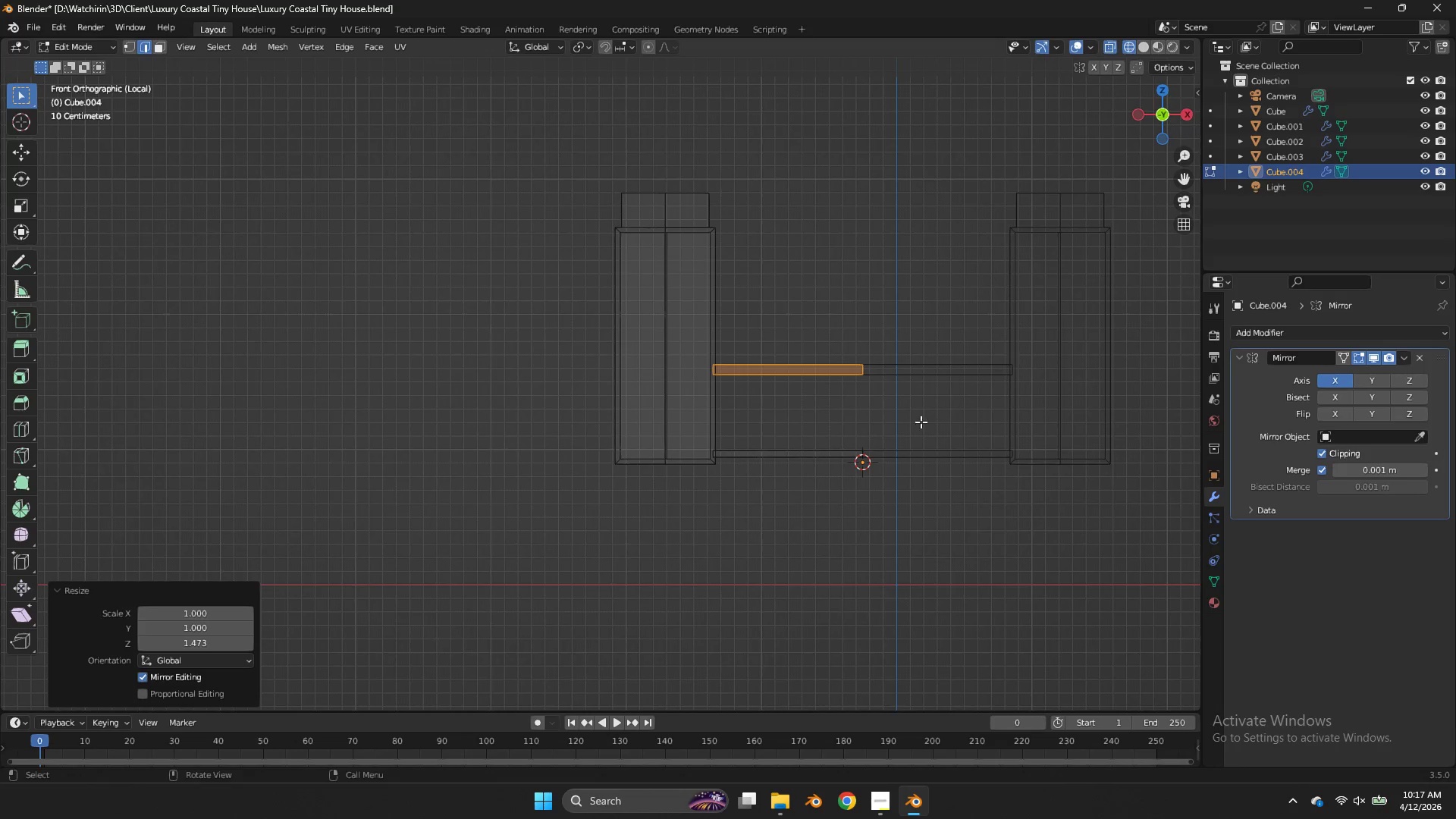 
left_click_drag(start_coordinate=[913, 423], to_coordinate=[717, 478])
 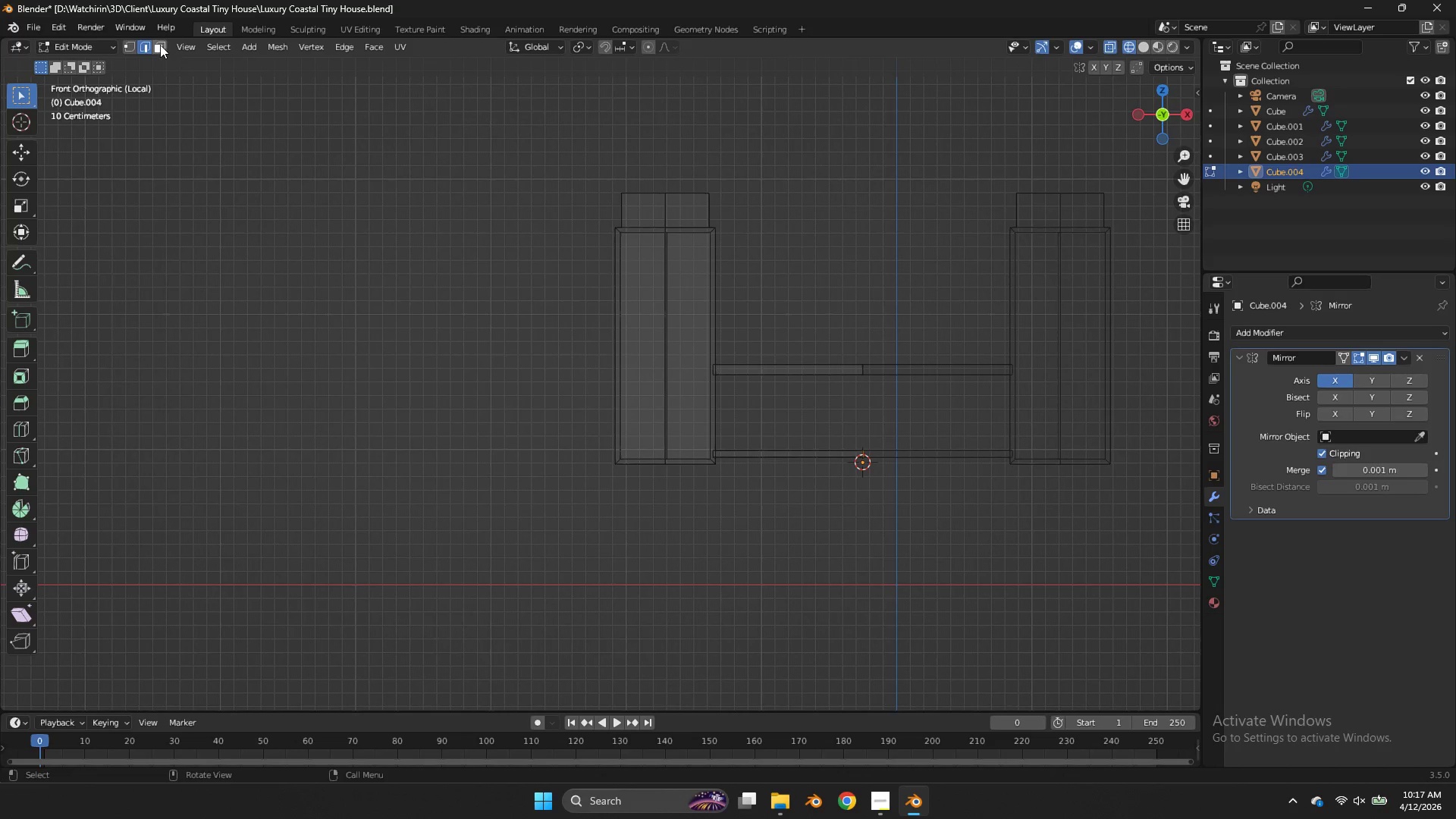 
left_click([160, 45])
 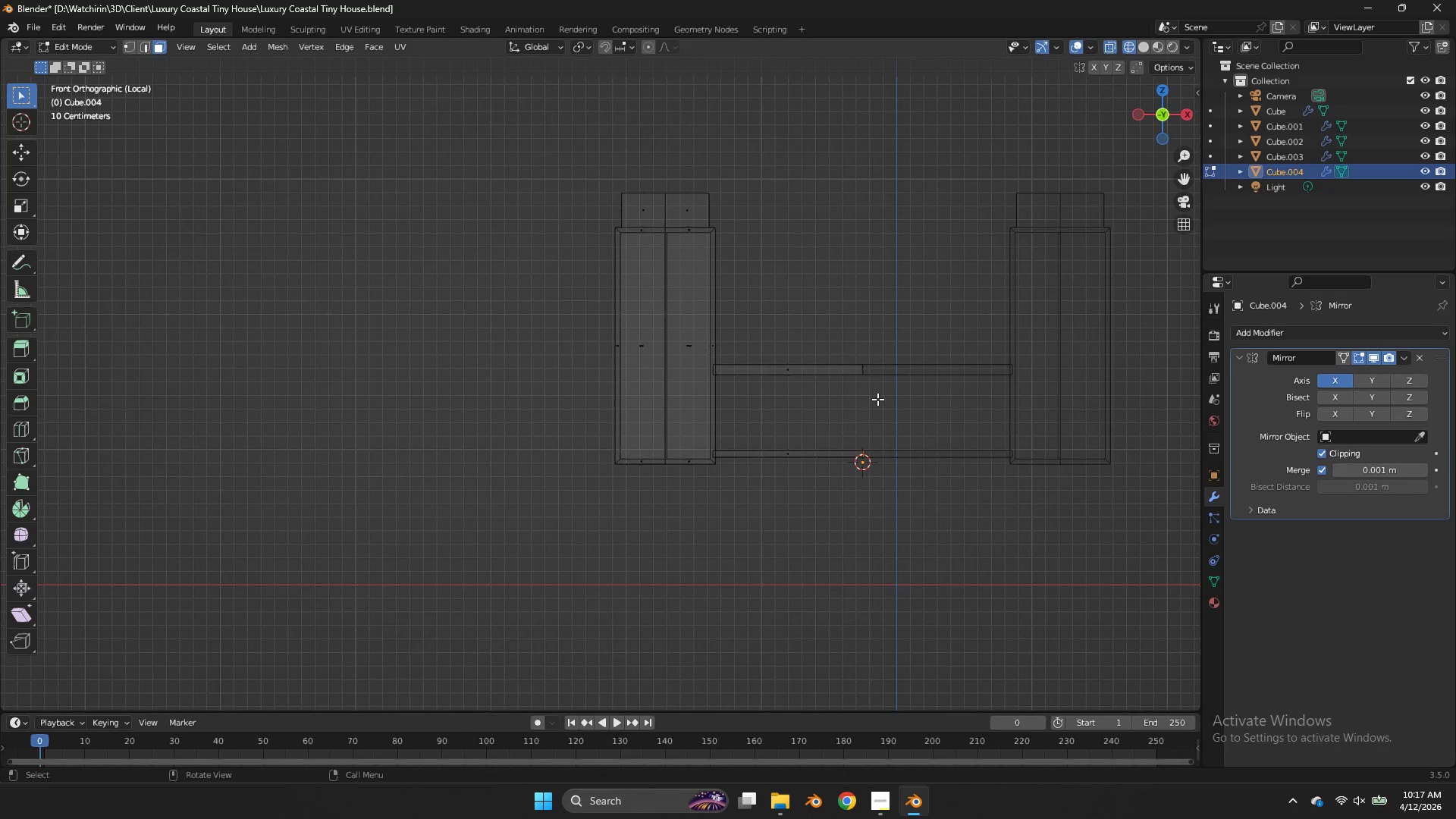 
left_click_drag(start_coordinate=[857, 417], to_coordinate=[755, 491])
 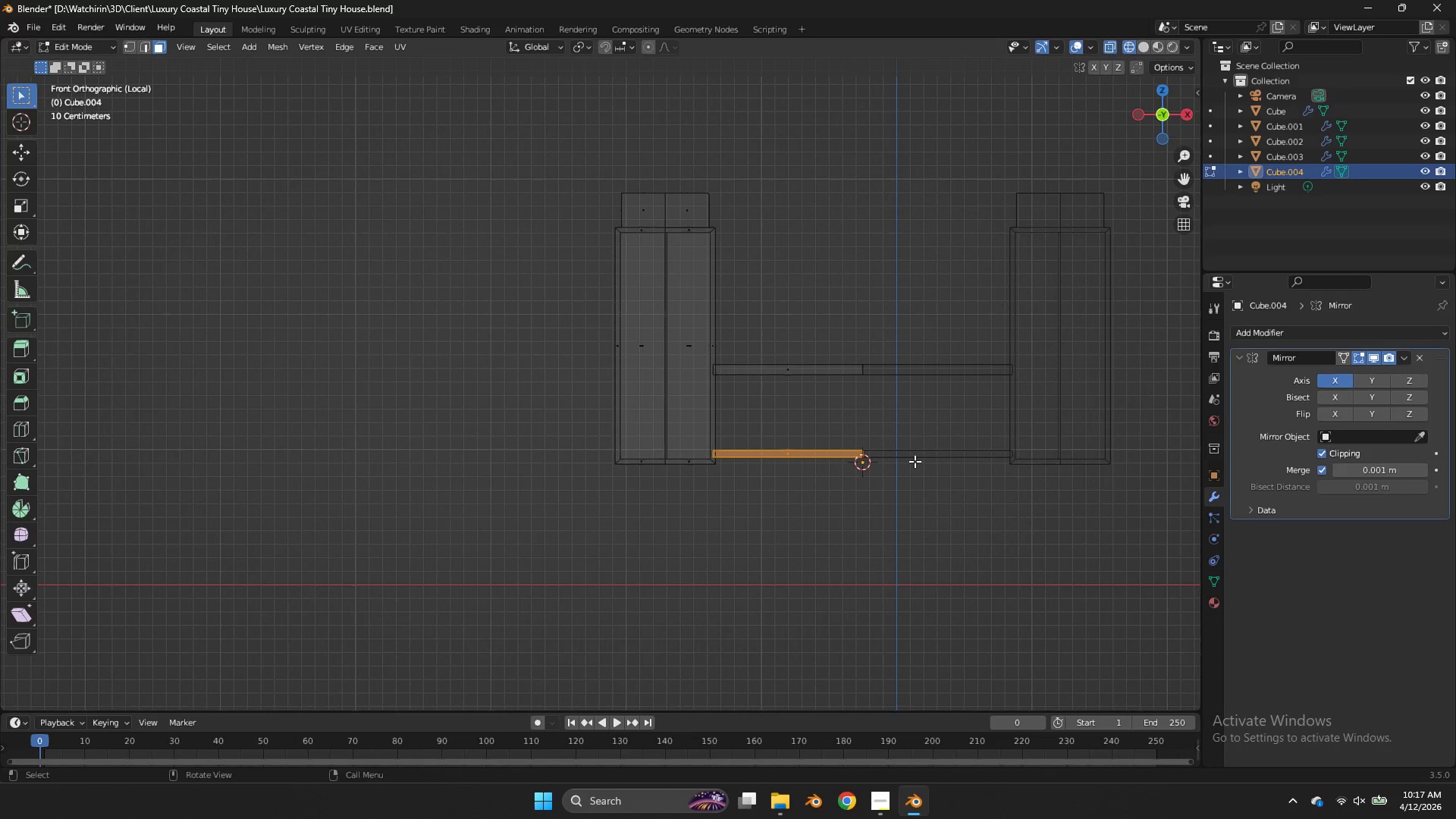 
type(sz)
 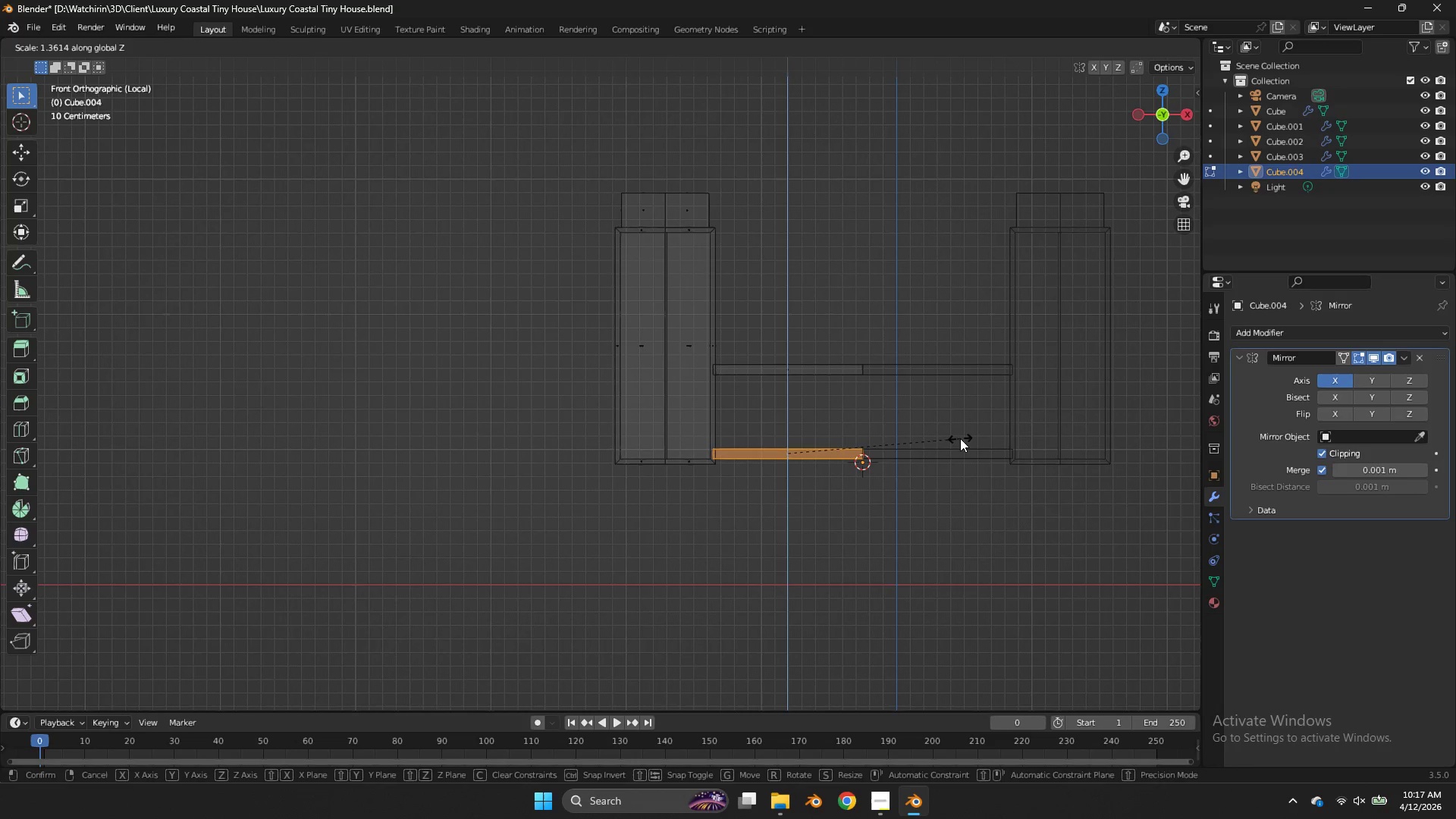 
left_click([960, 438])
 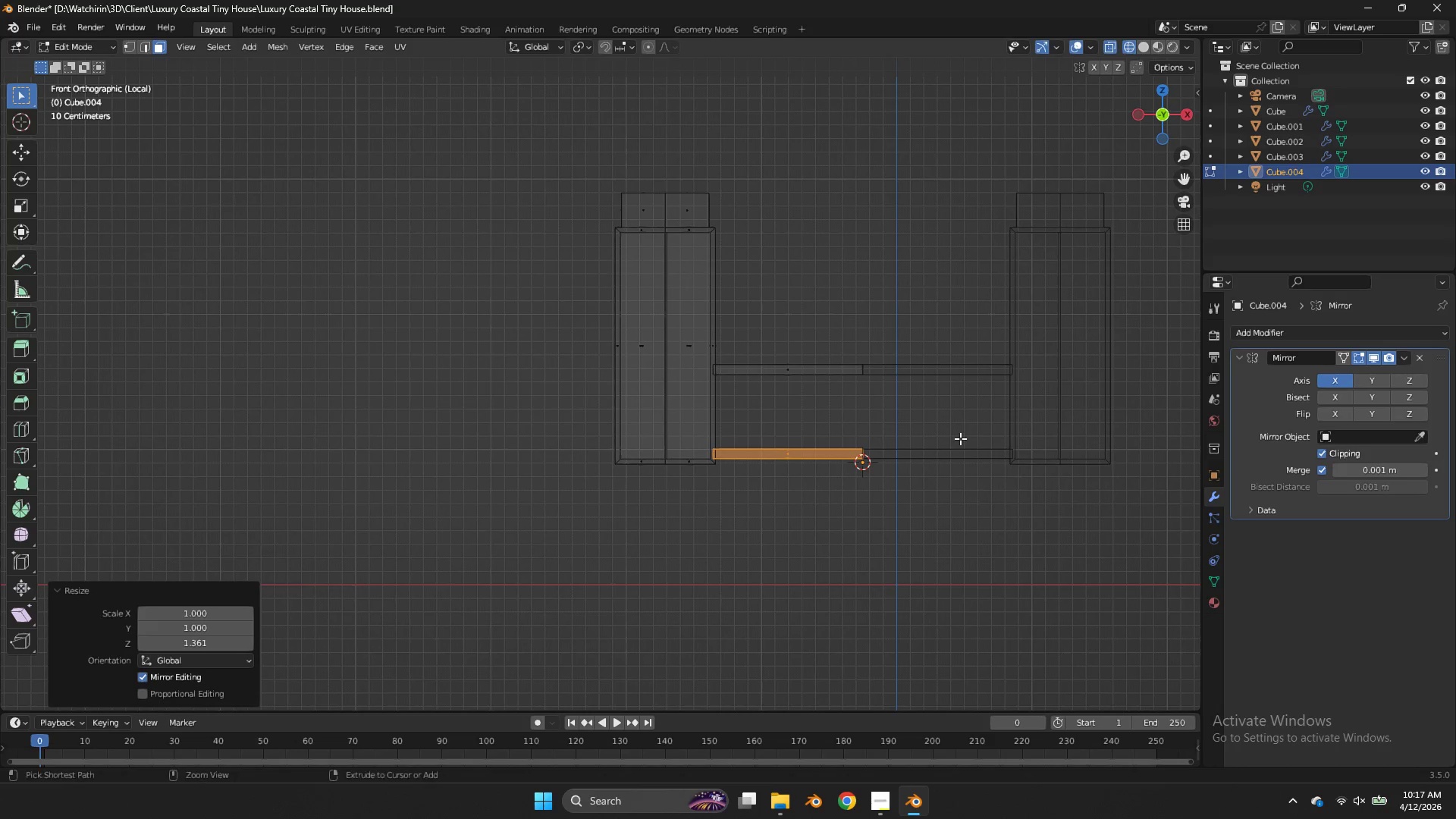 
key(Control+ControlLeft)
 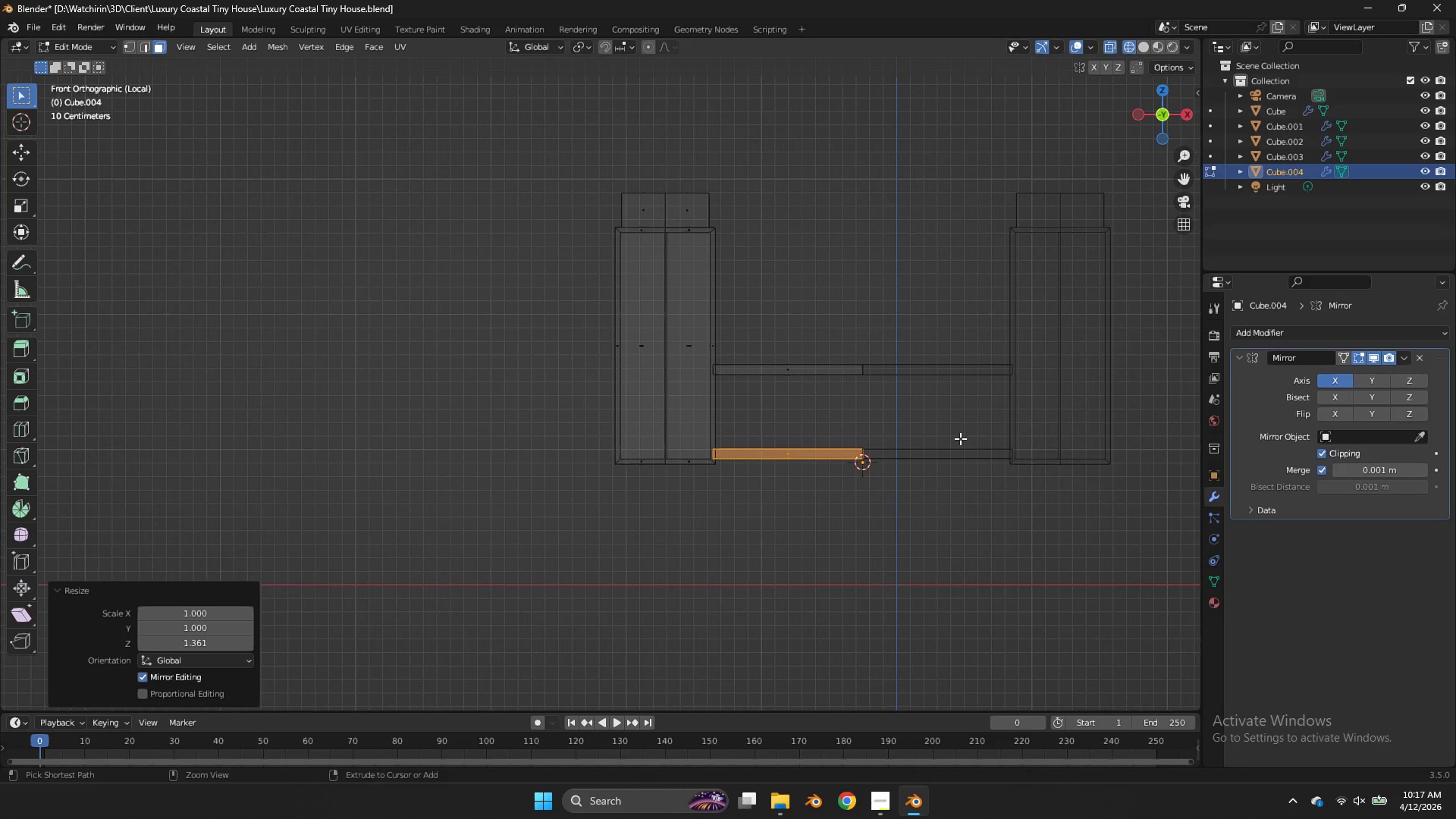 
key(Control+S)
 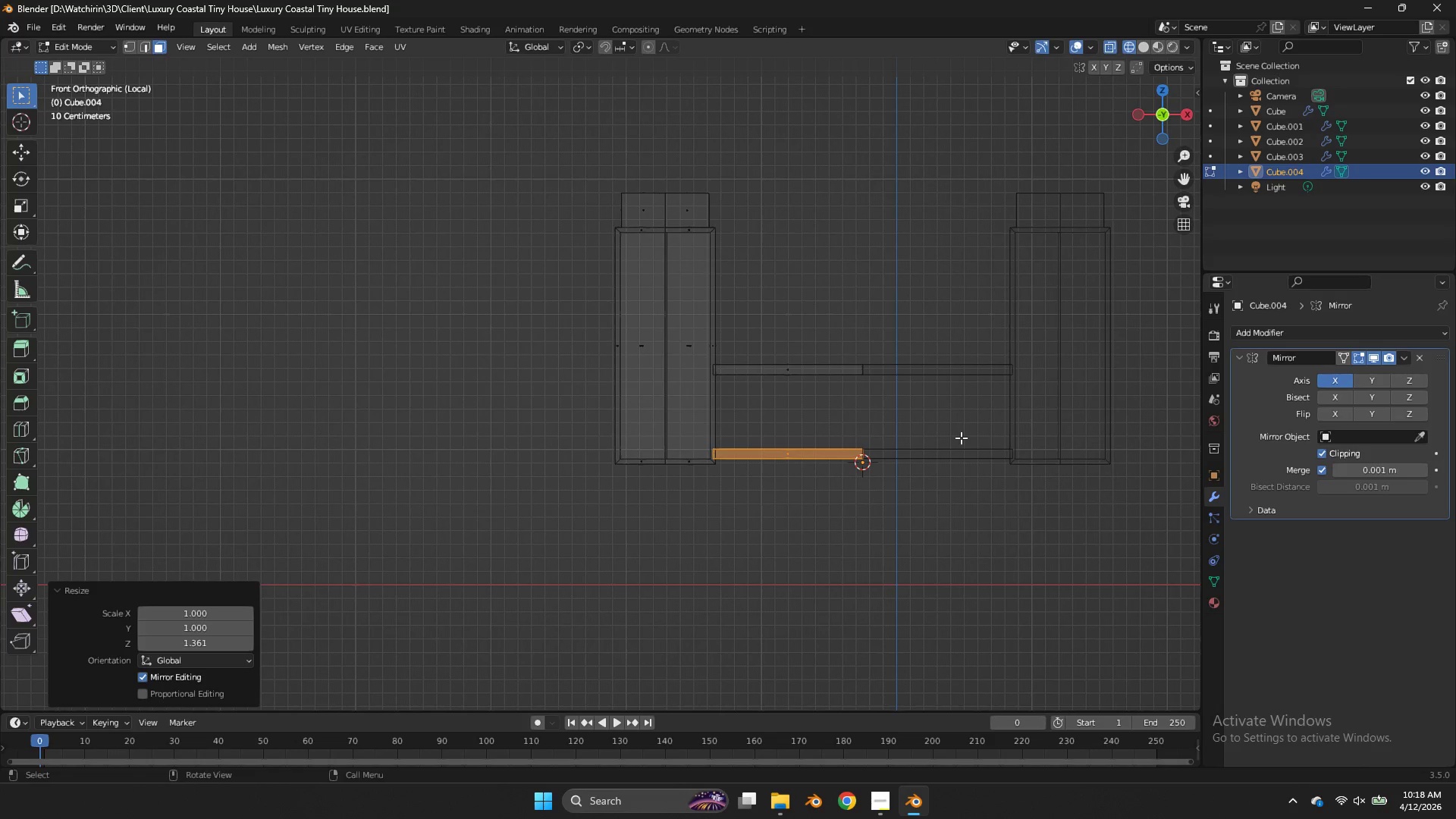 
wait(12.51)
 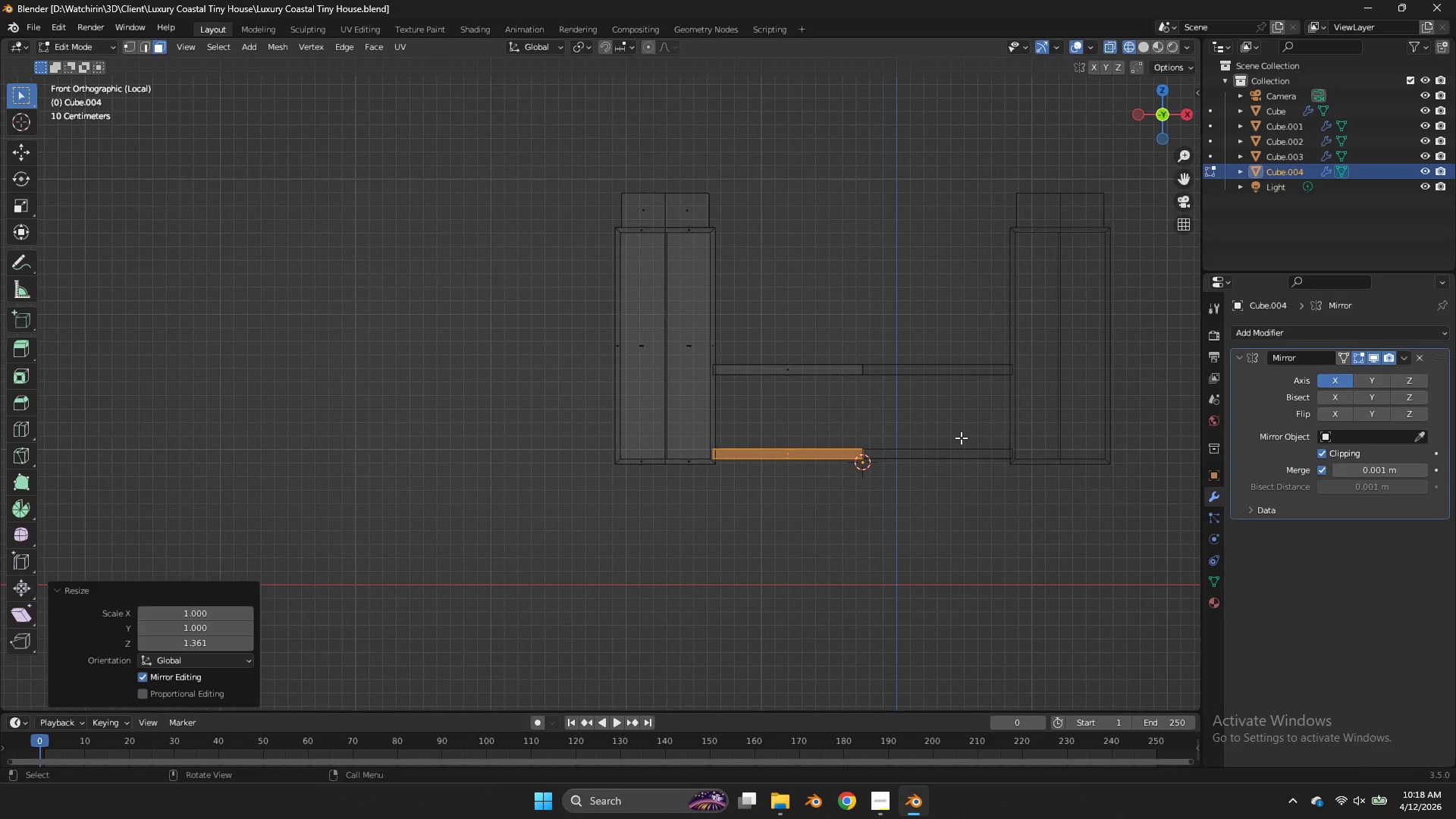 
key(Z)
 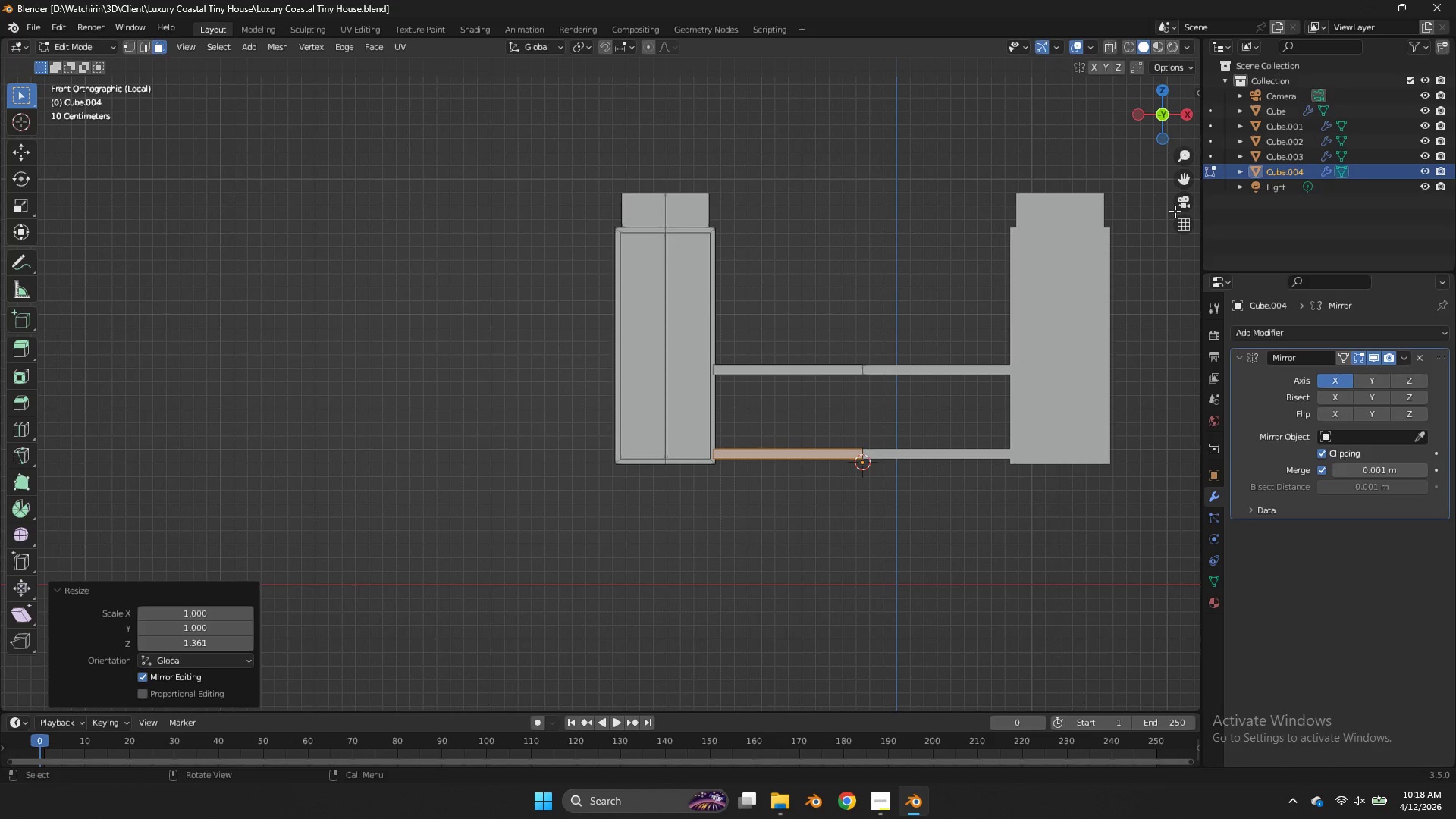 
key(Control+ControlLeft)
 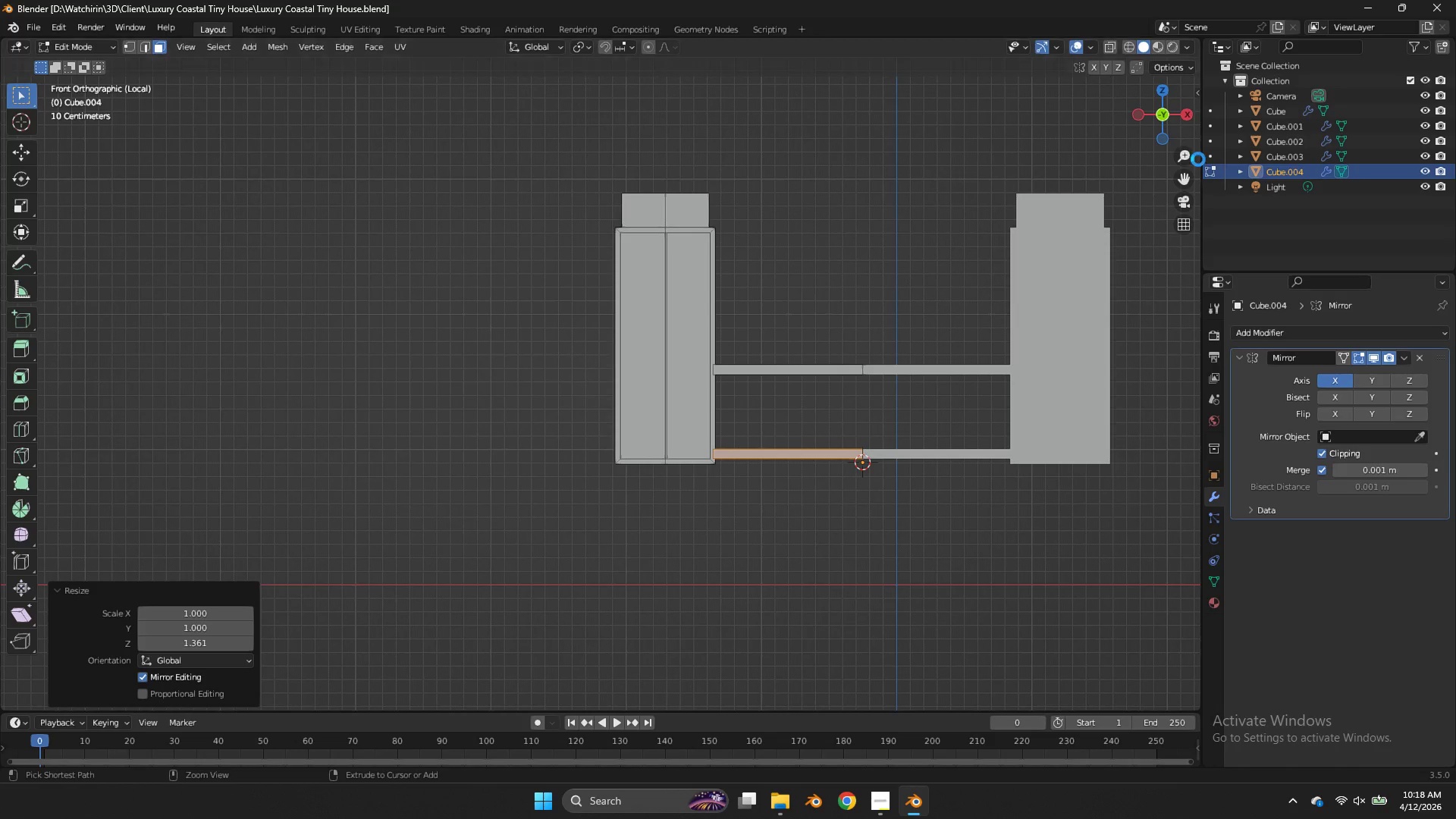 
key(Control+S)
 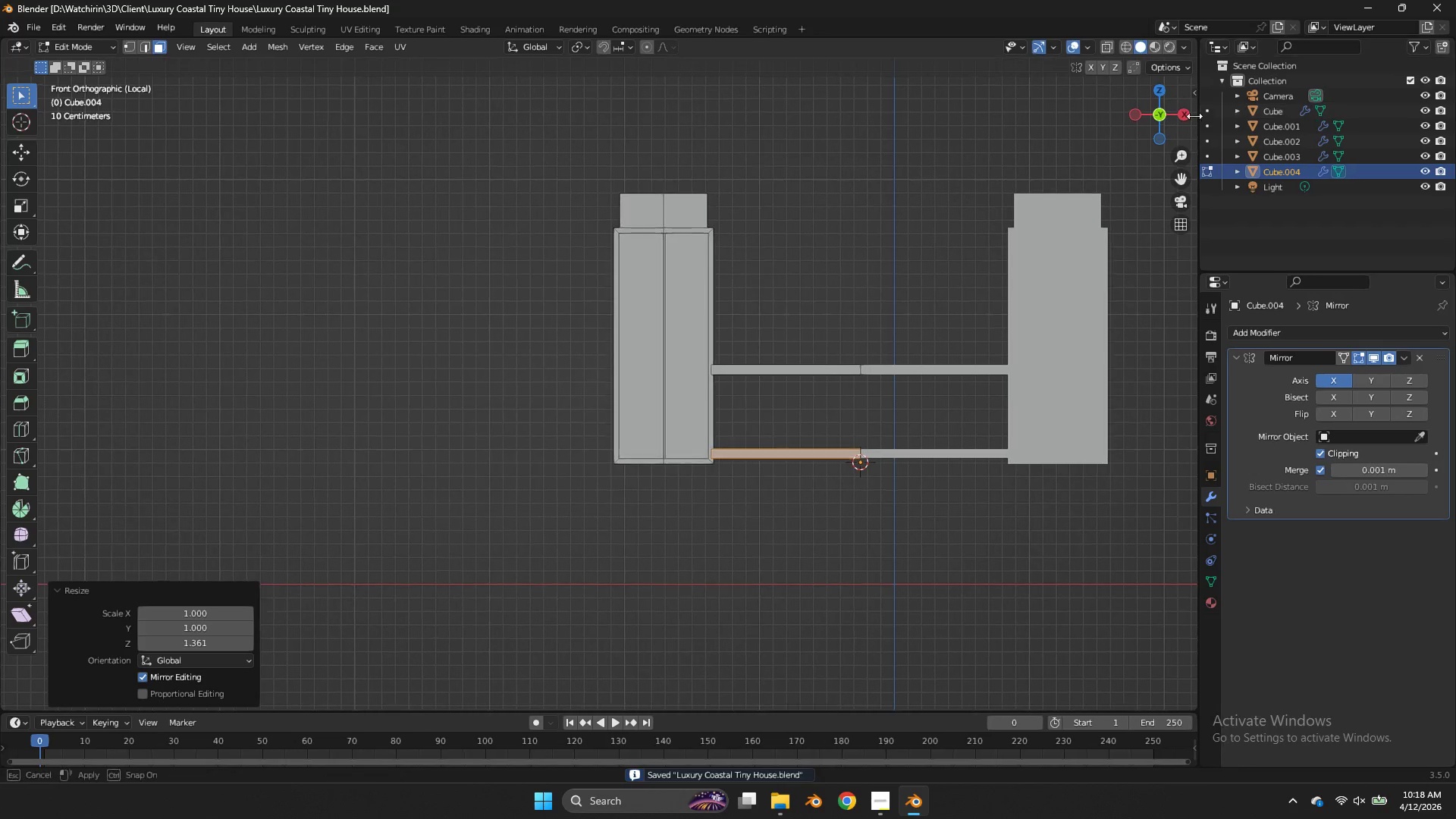 
left_click_drag(start_coordinate=[1200, 116], to_coordinate=[1159, 129])
 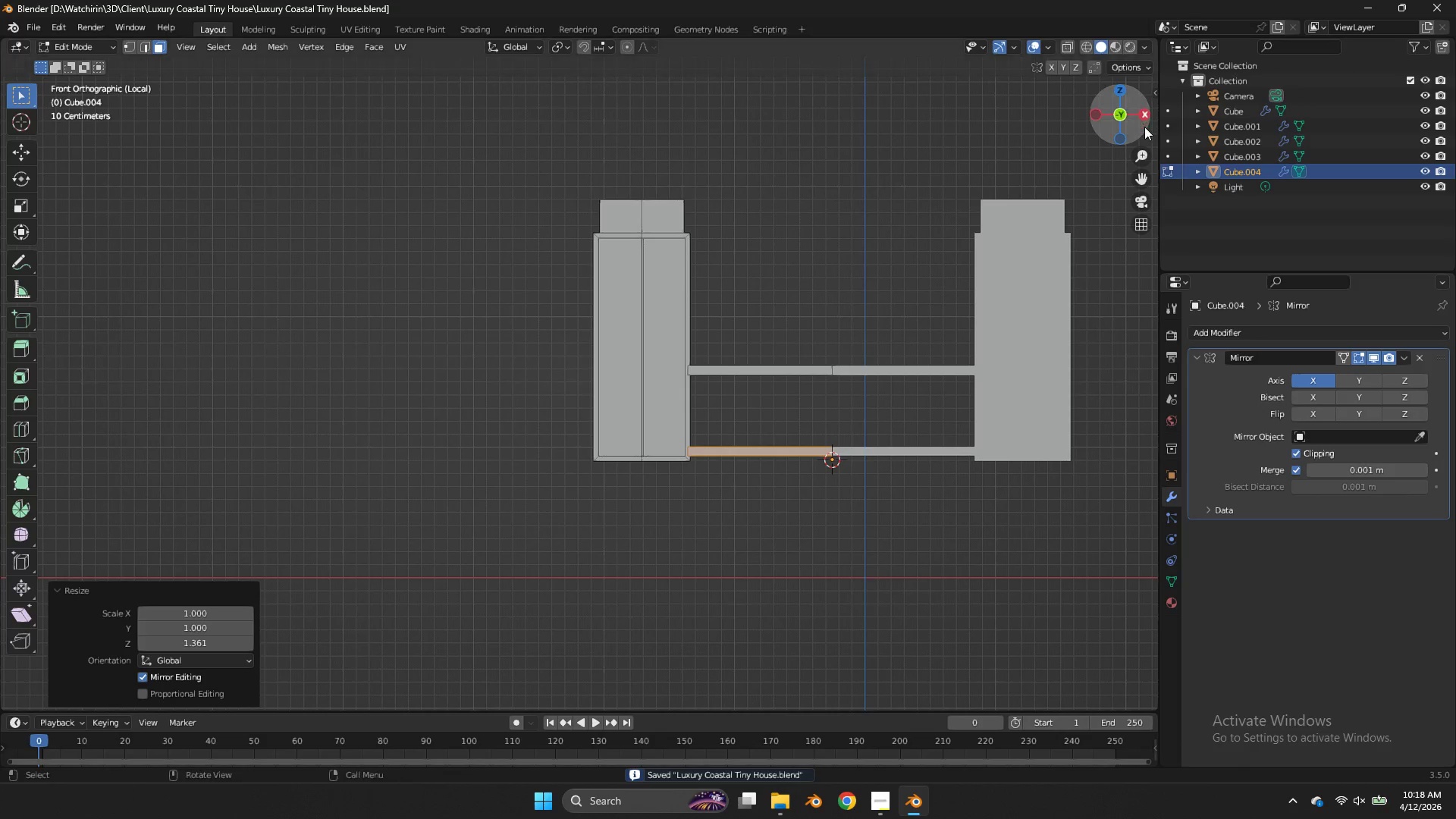 
left_click_drag(start_coordinate=[1146, 127], to_coordinate=[1010, 175])
 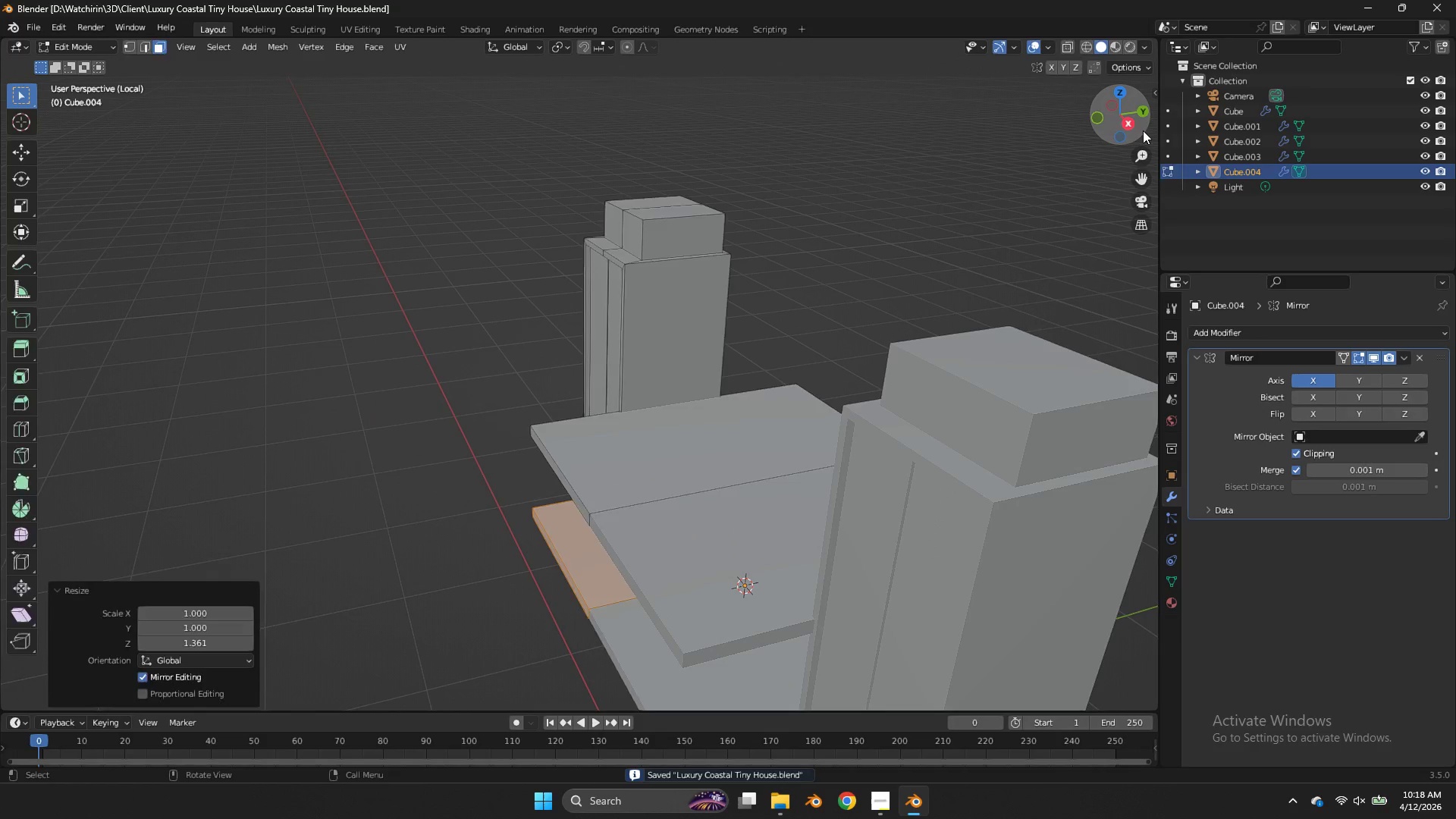 
key(Tab)